 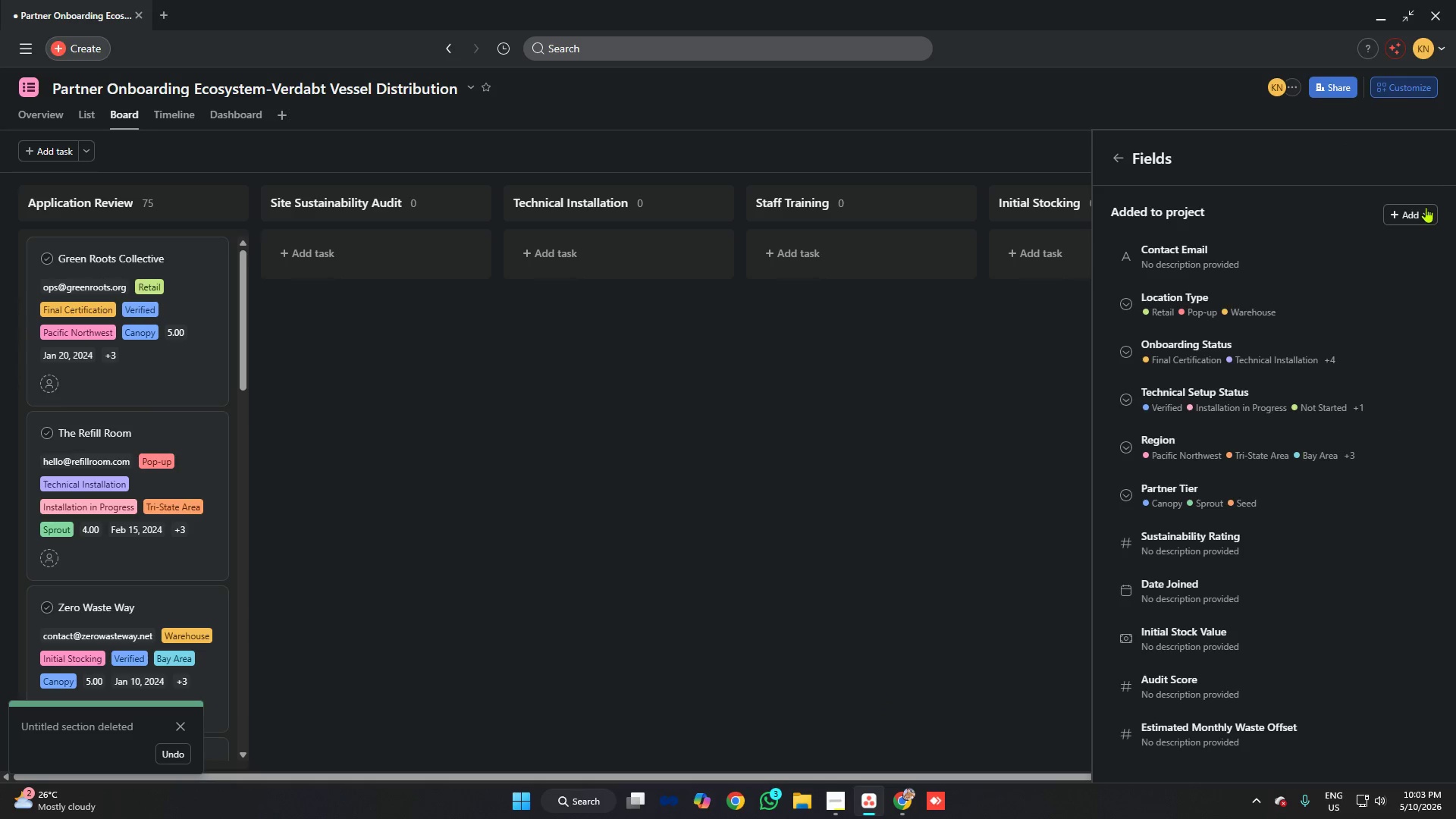 
key(Control+V)
 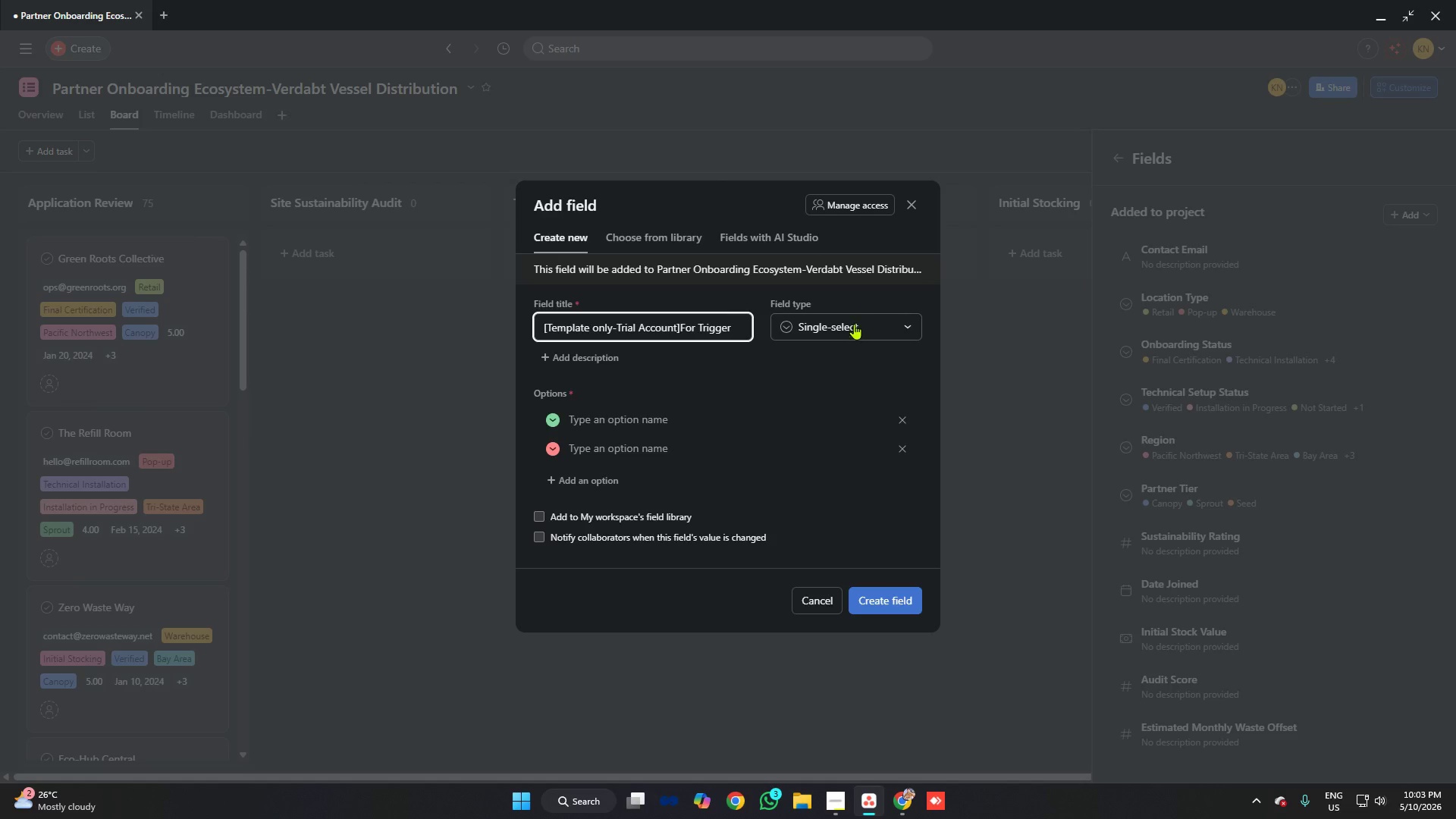 
left_click([848, 328])
 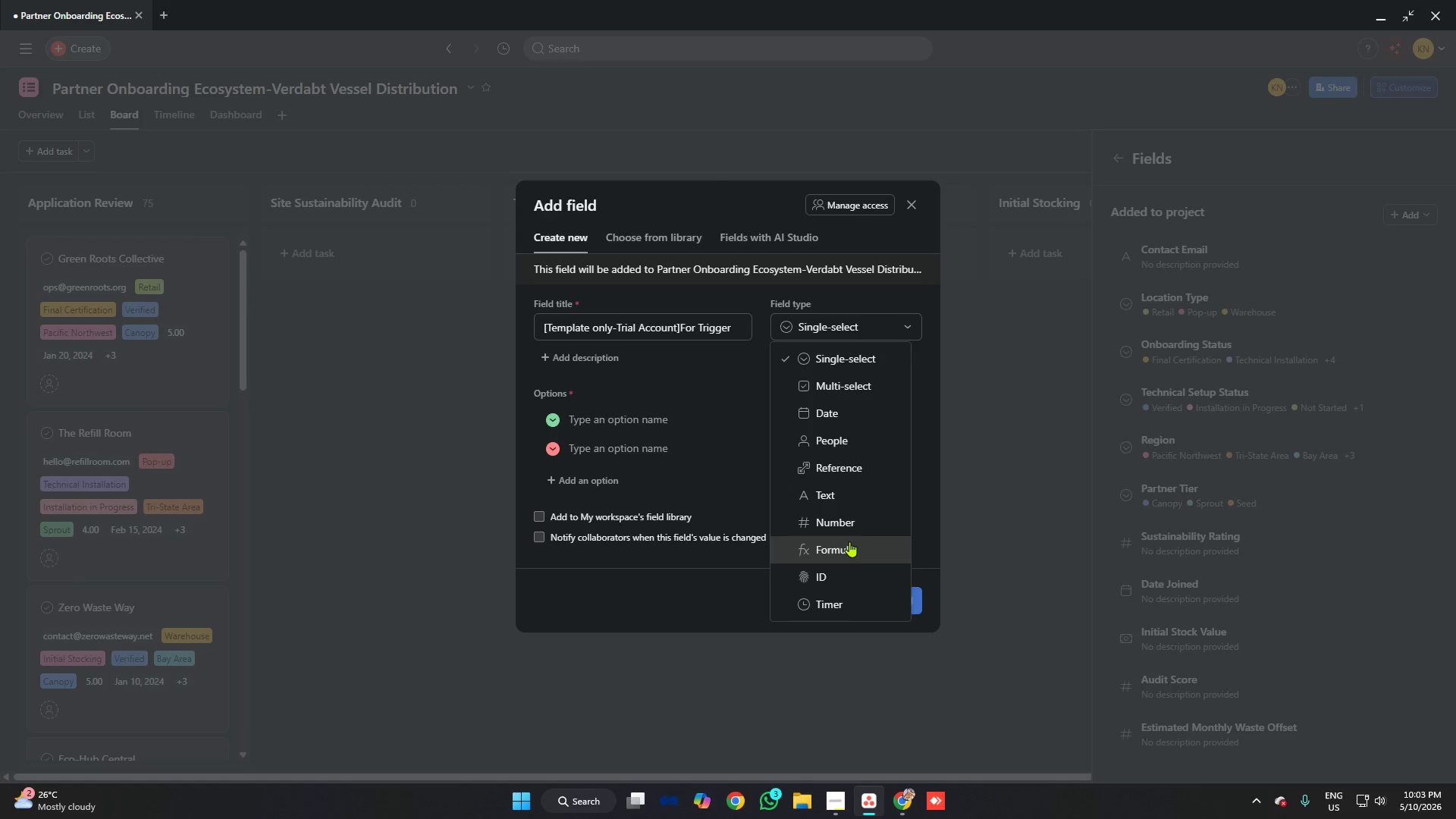 
left_click([839, 527])
 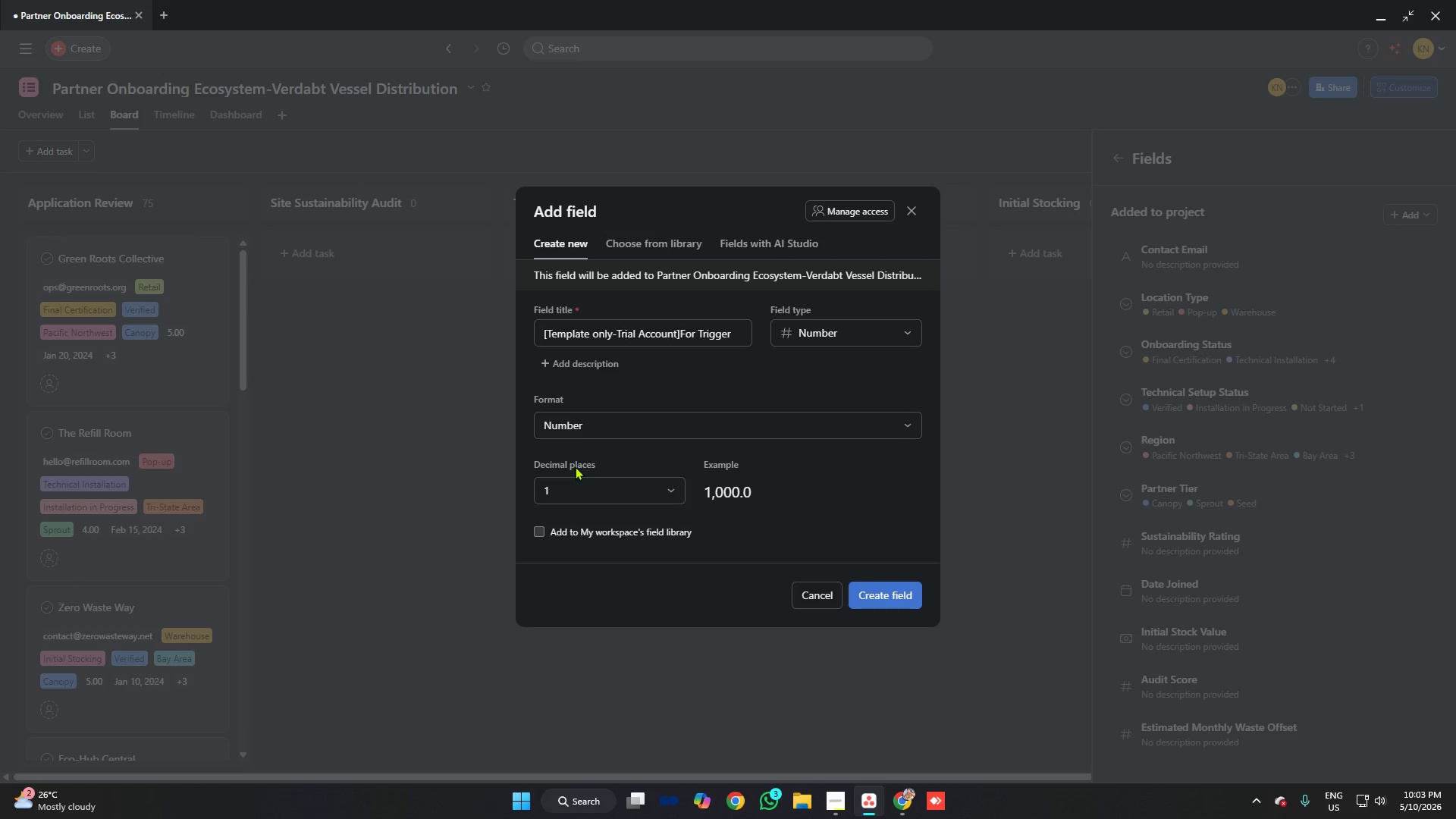 
left_click([609, 489])
 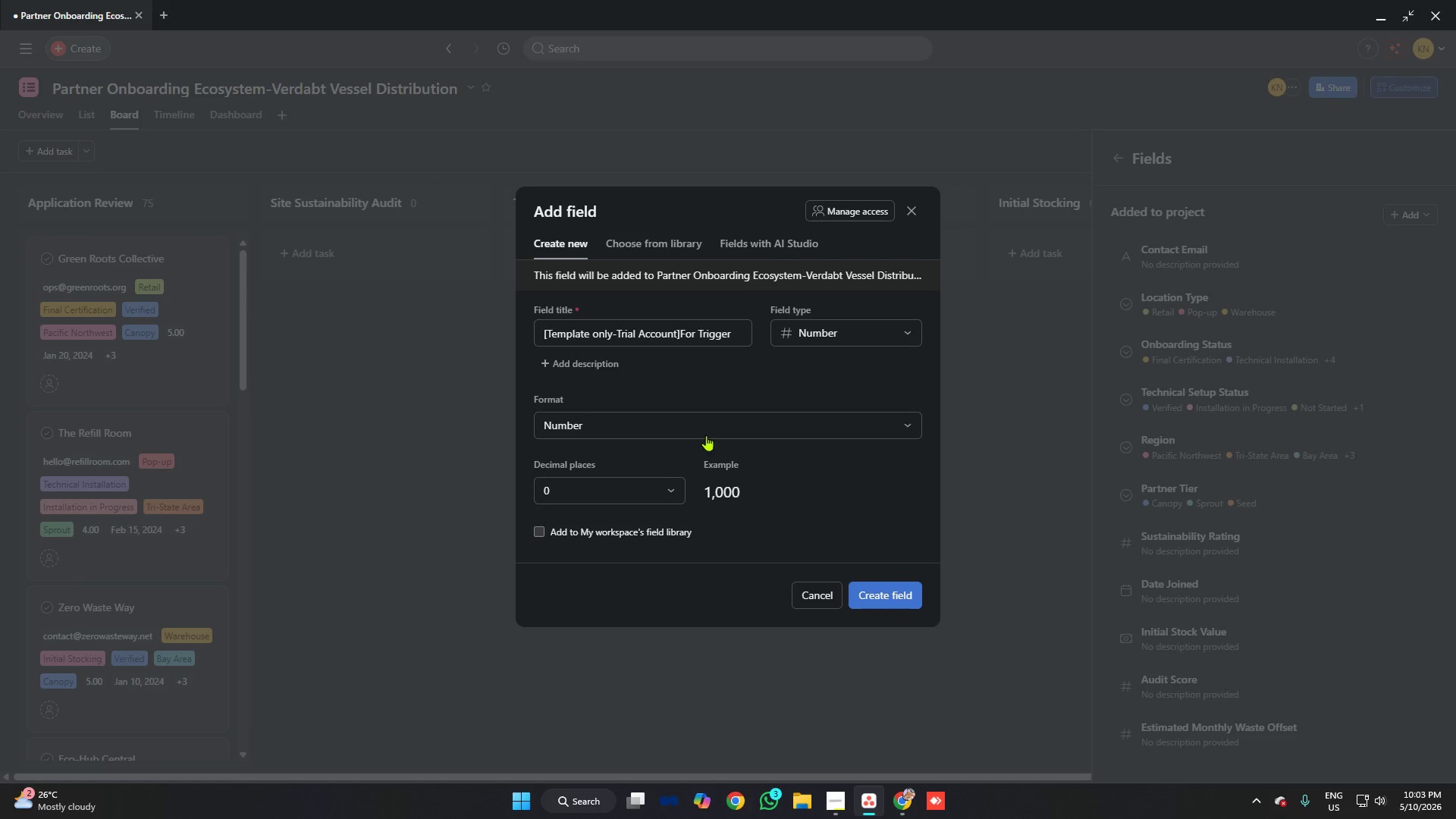 
left_click([720, 430])
 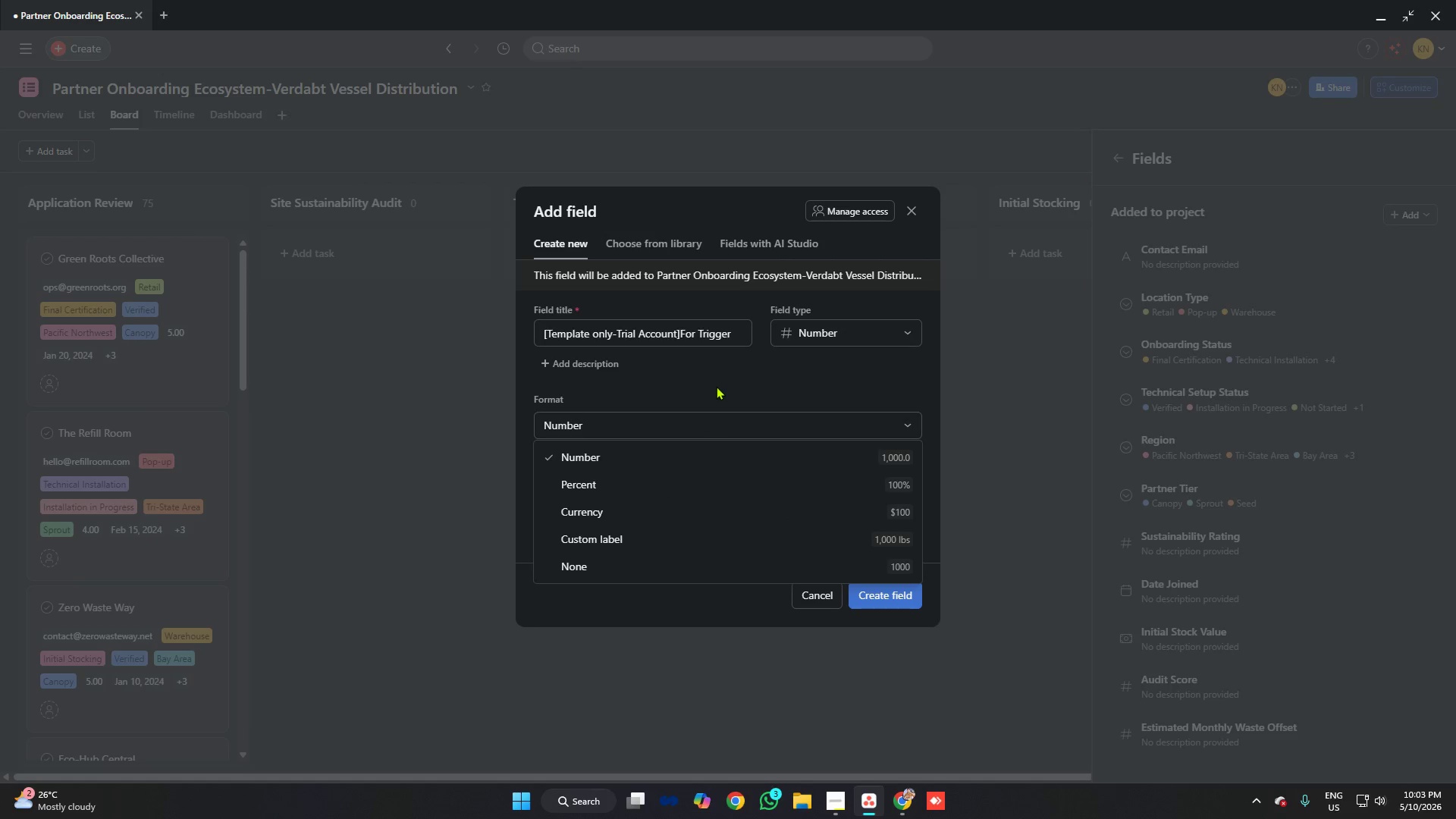 
left_click([716, 386])
 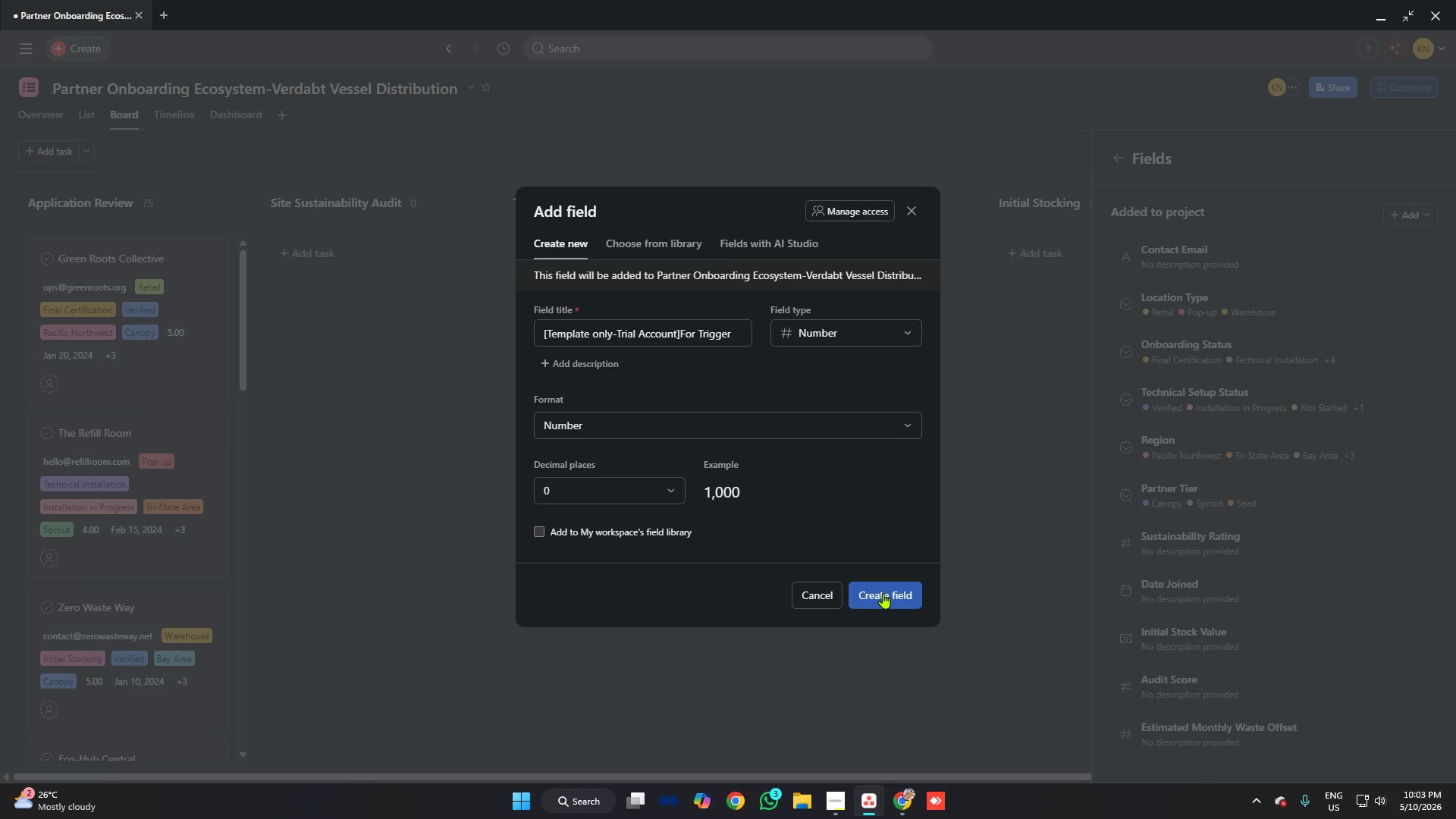 
left_click([883, 593])
 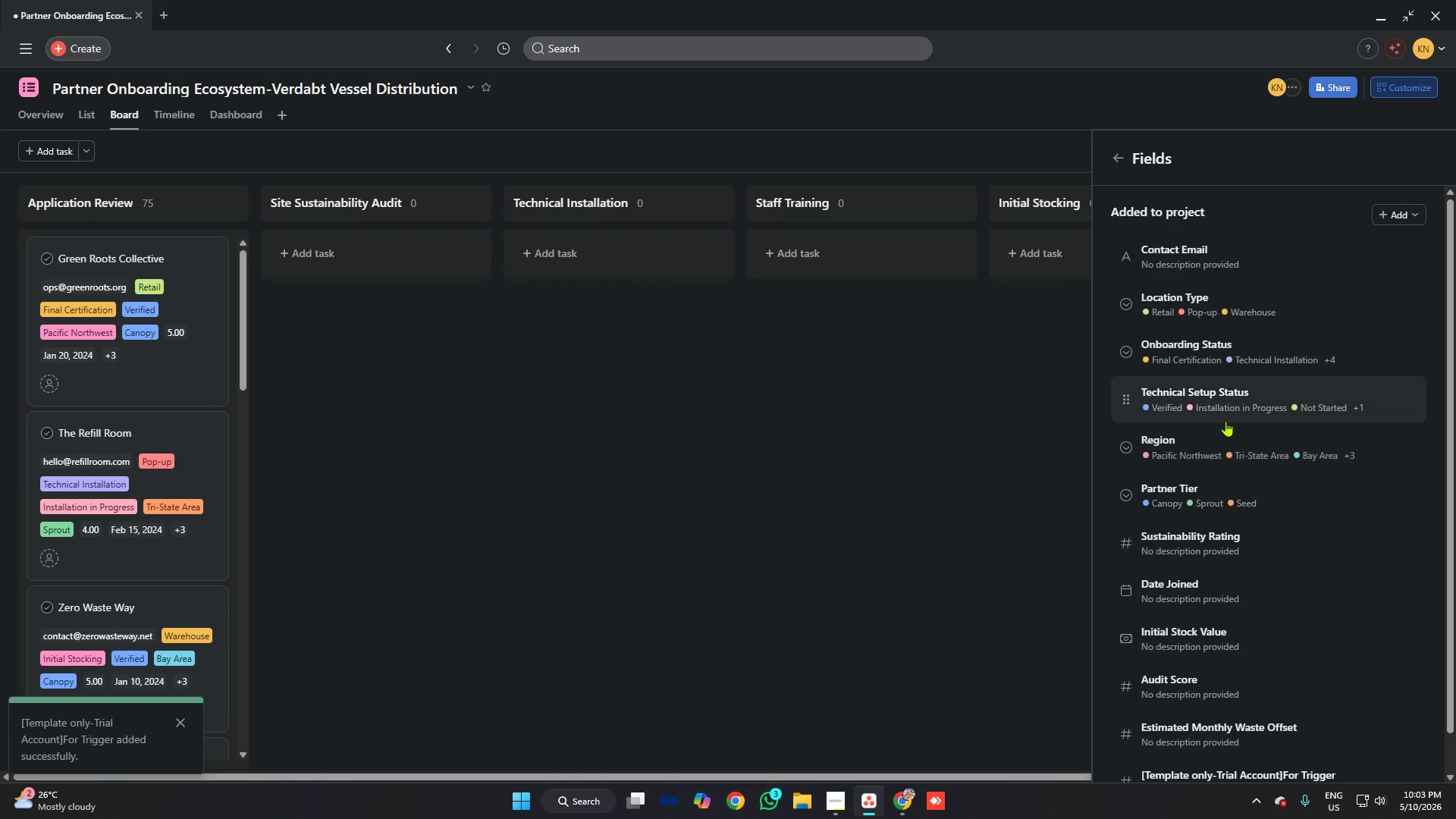 
scroll: coordinate [1228, 419], scroll_direction: down, amount: 5.0
 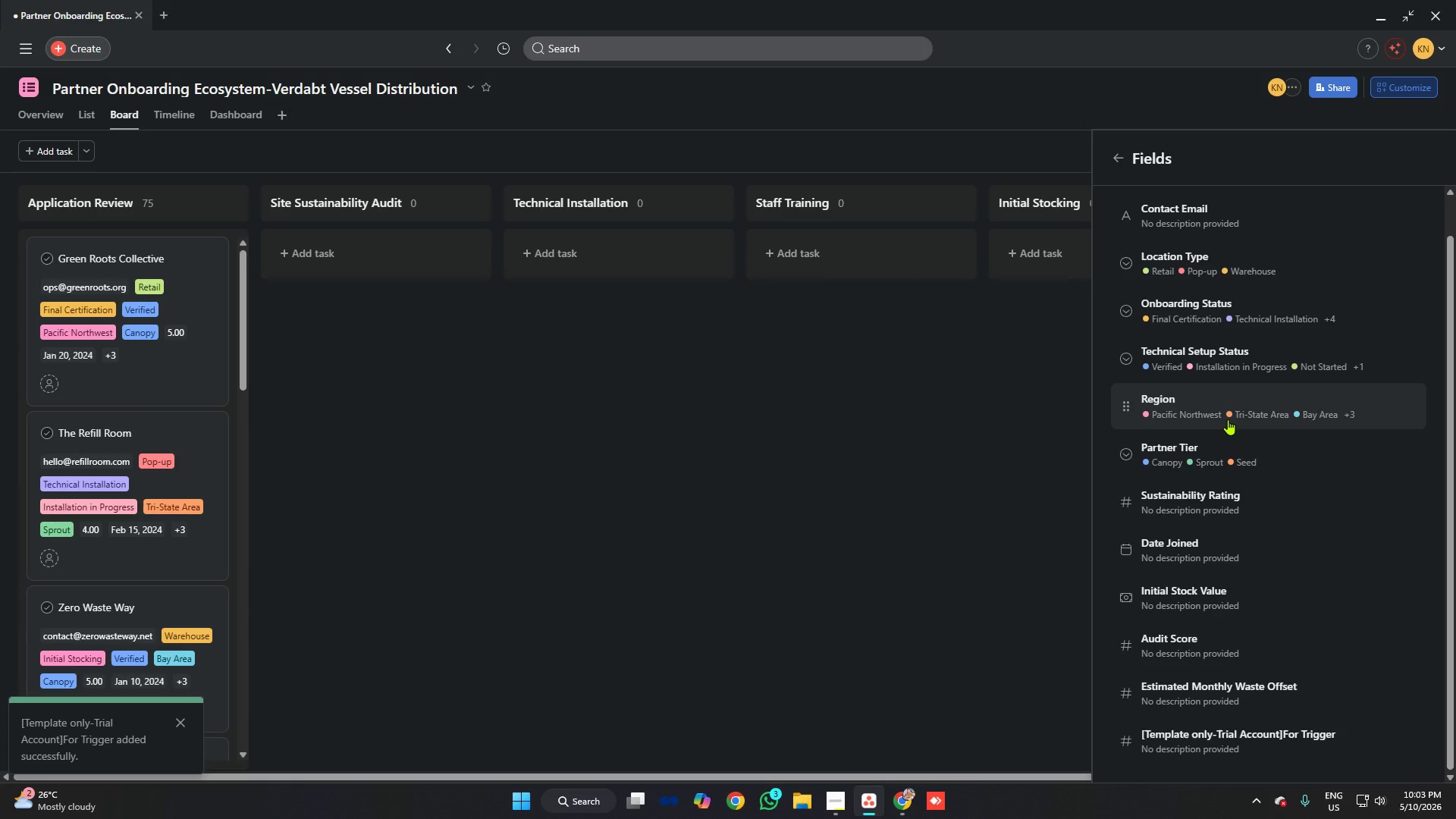 
left_click([162, 249])
 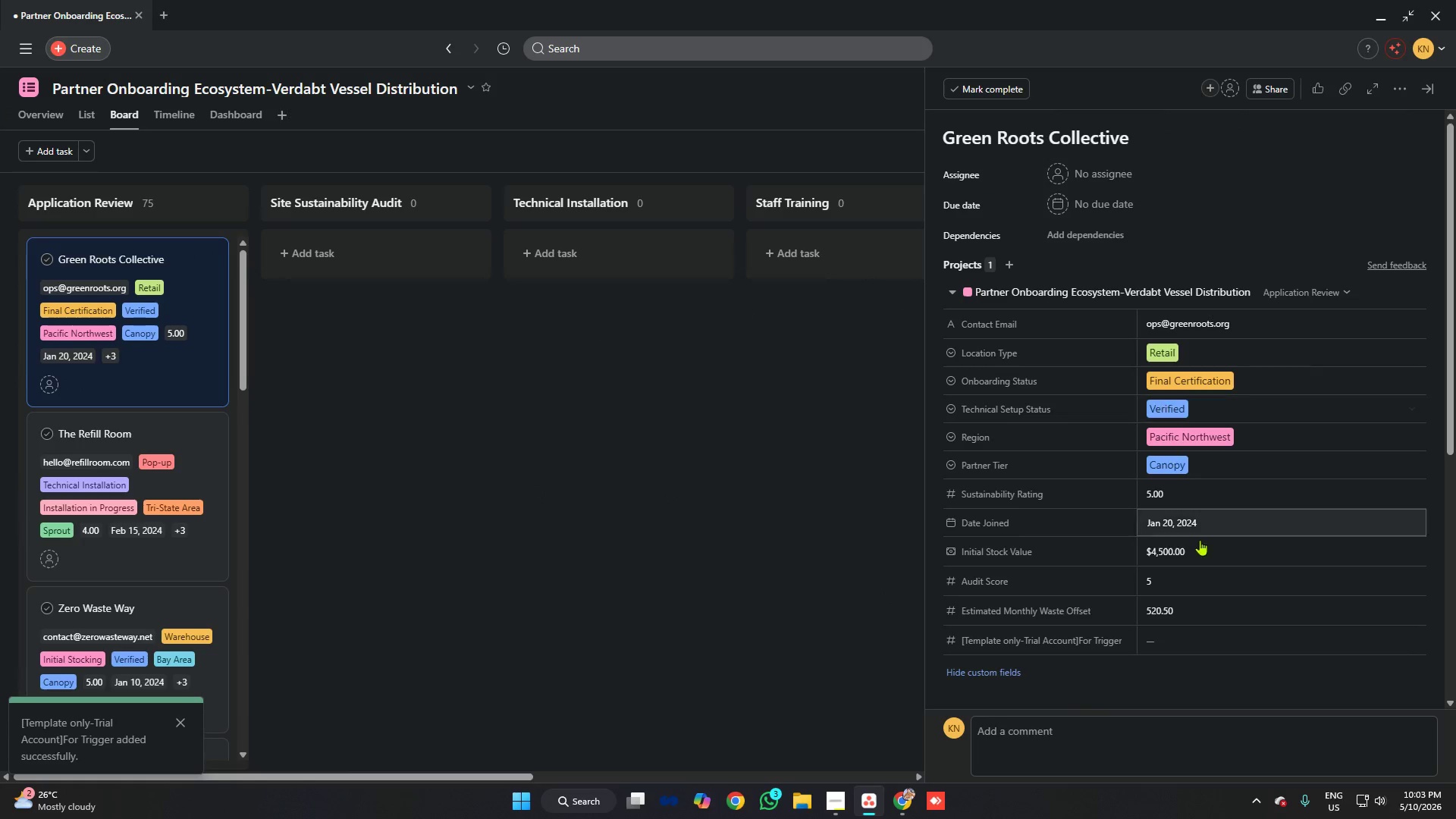 
left_click([1188, 641])
 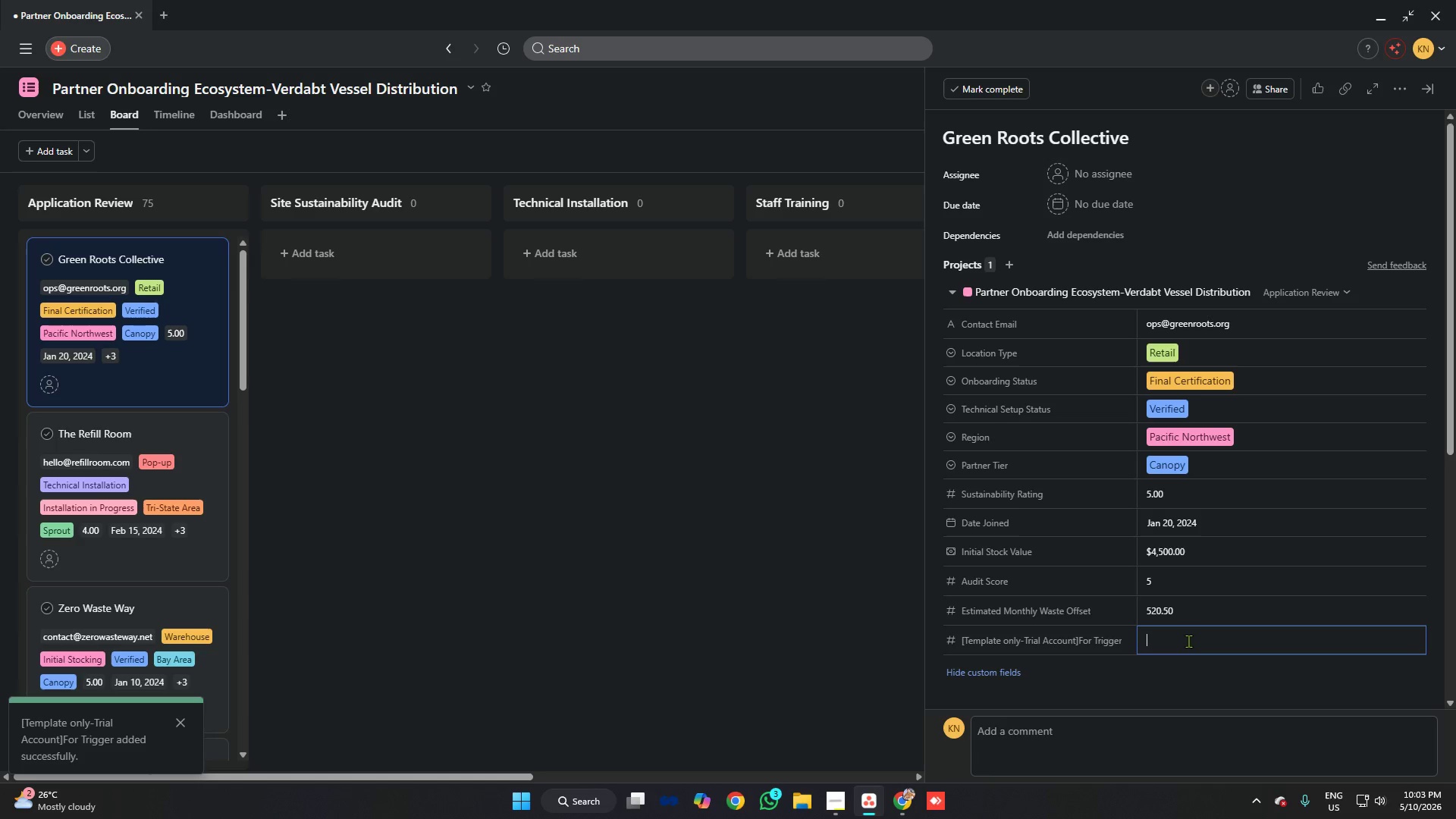 
key(Control+V)
 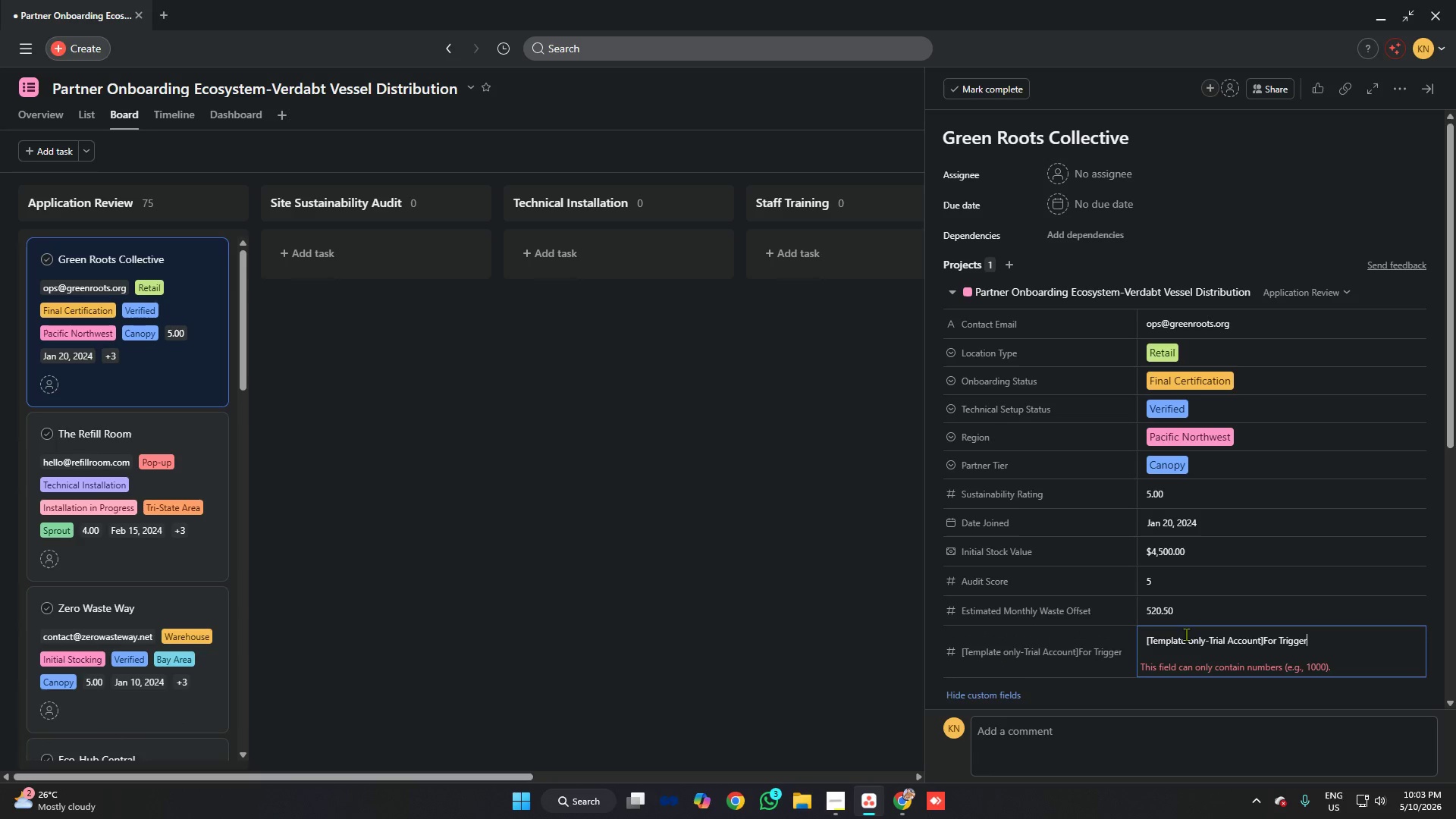 
key(Control+Z)
 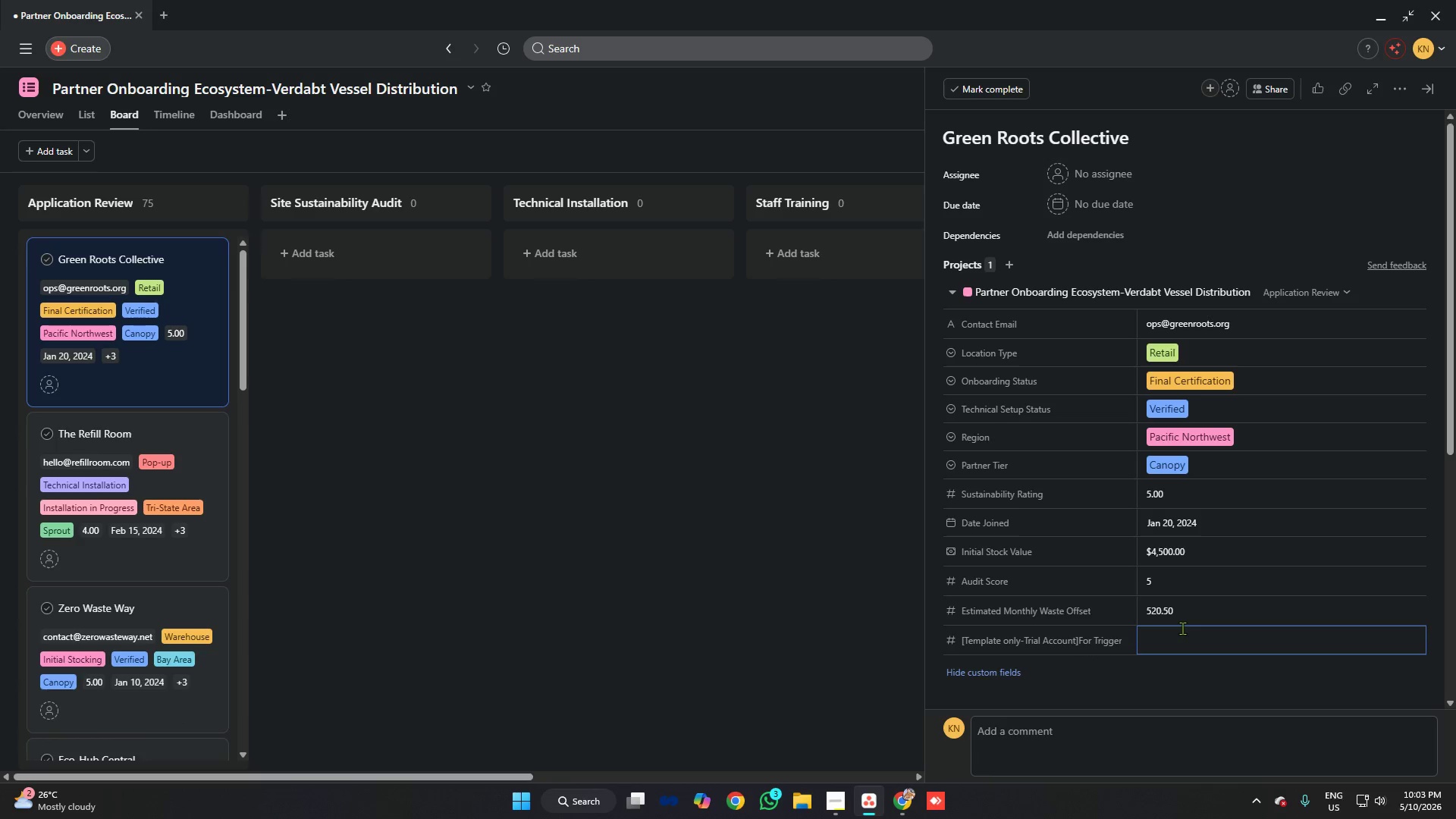 
key(4)
 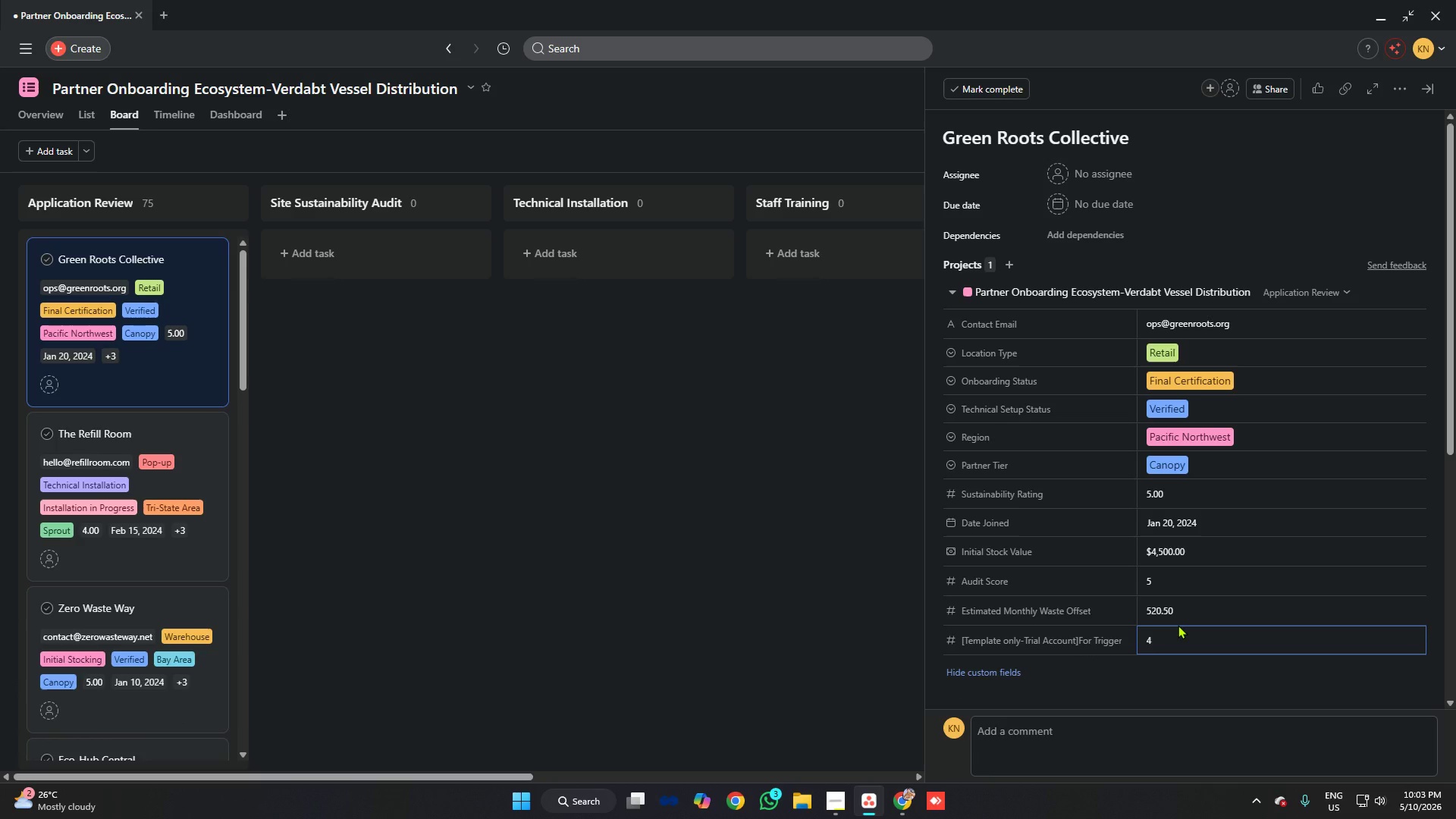 
key(Control+A)
 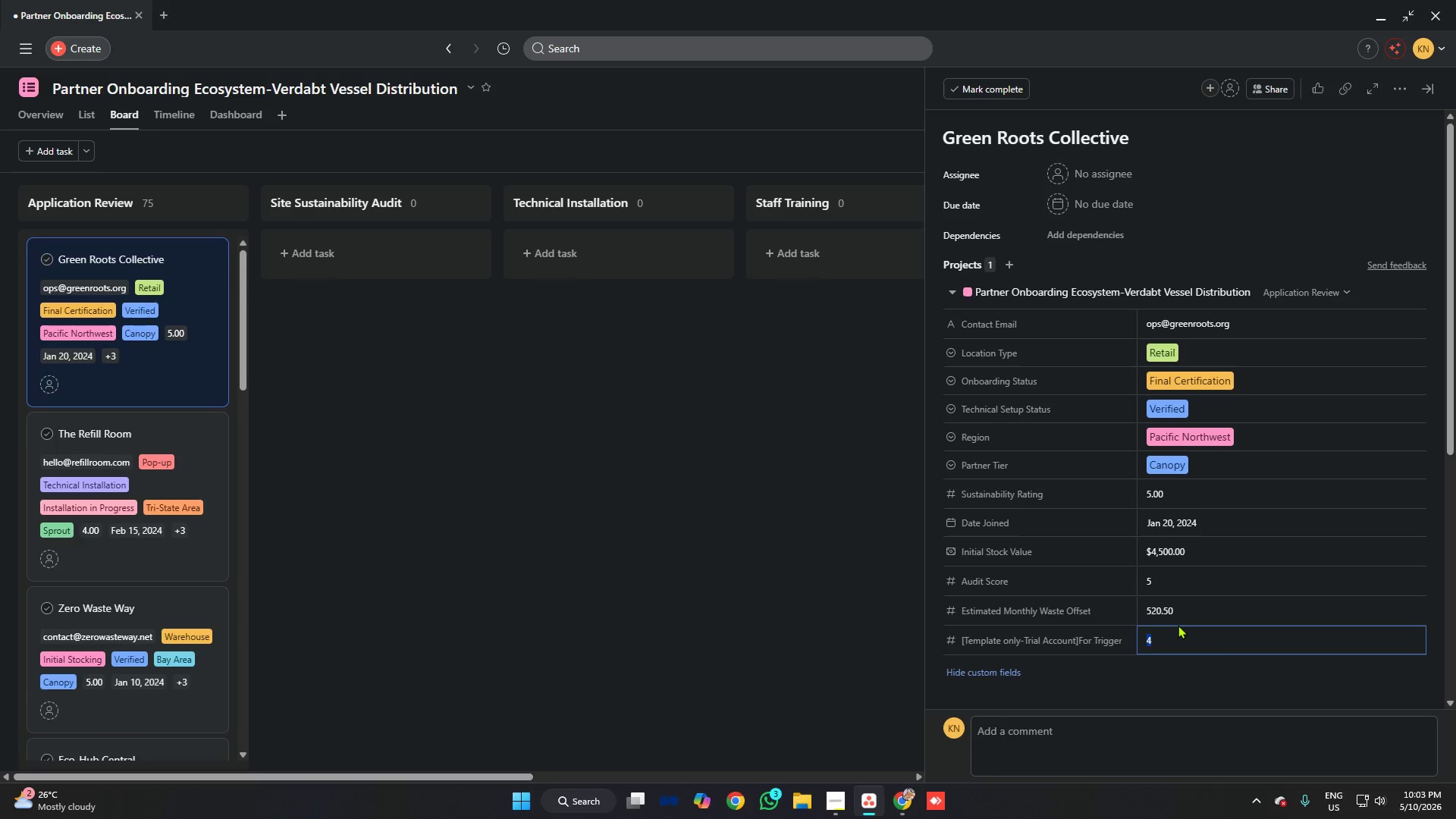 
key(Control+C)
 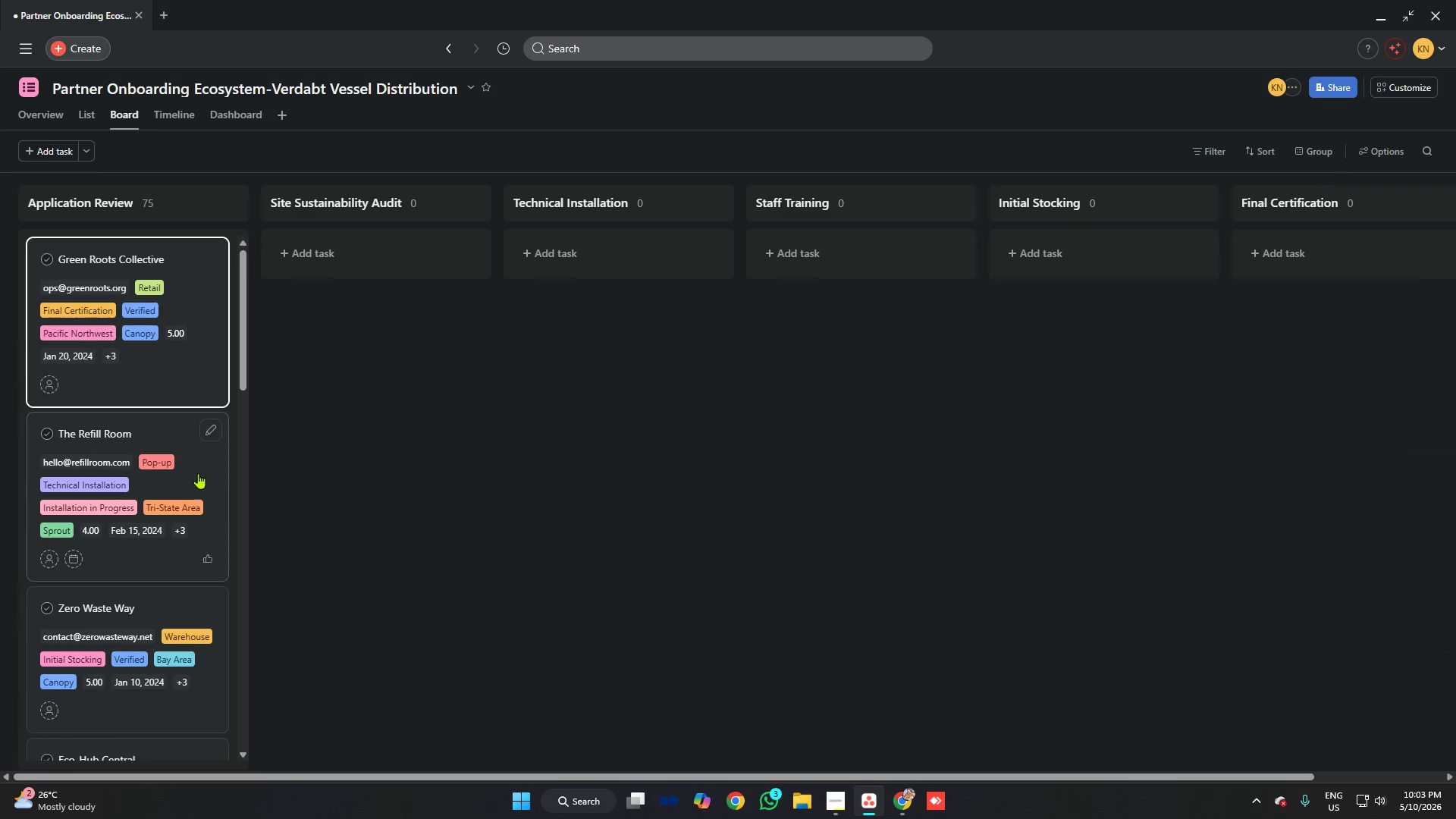 
left_click([171, 425])
 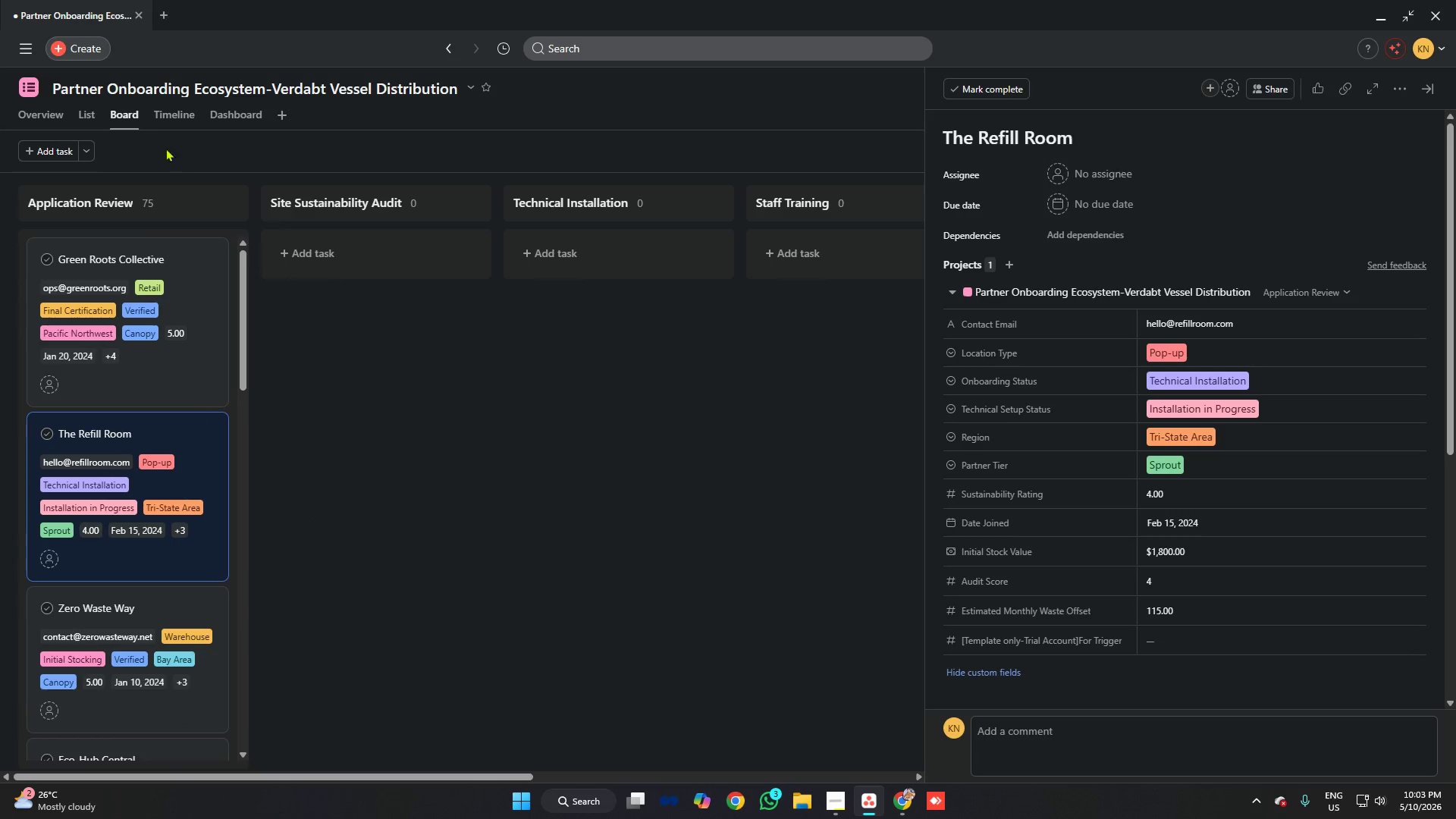 
left_click([93, 108])
 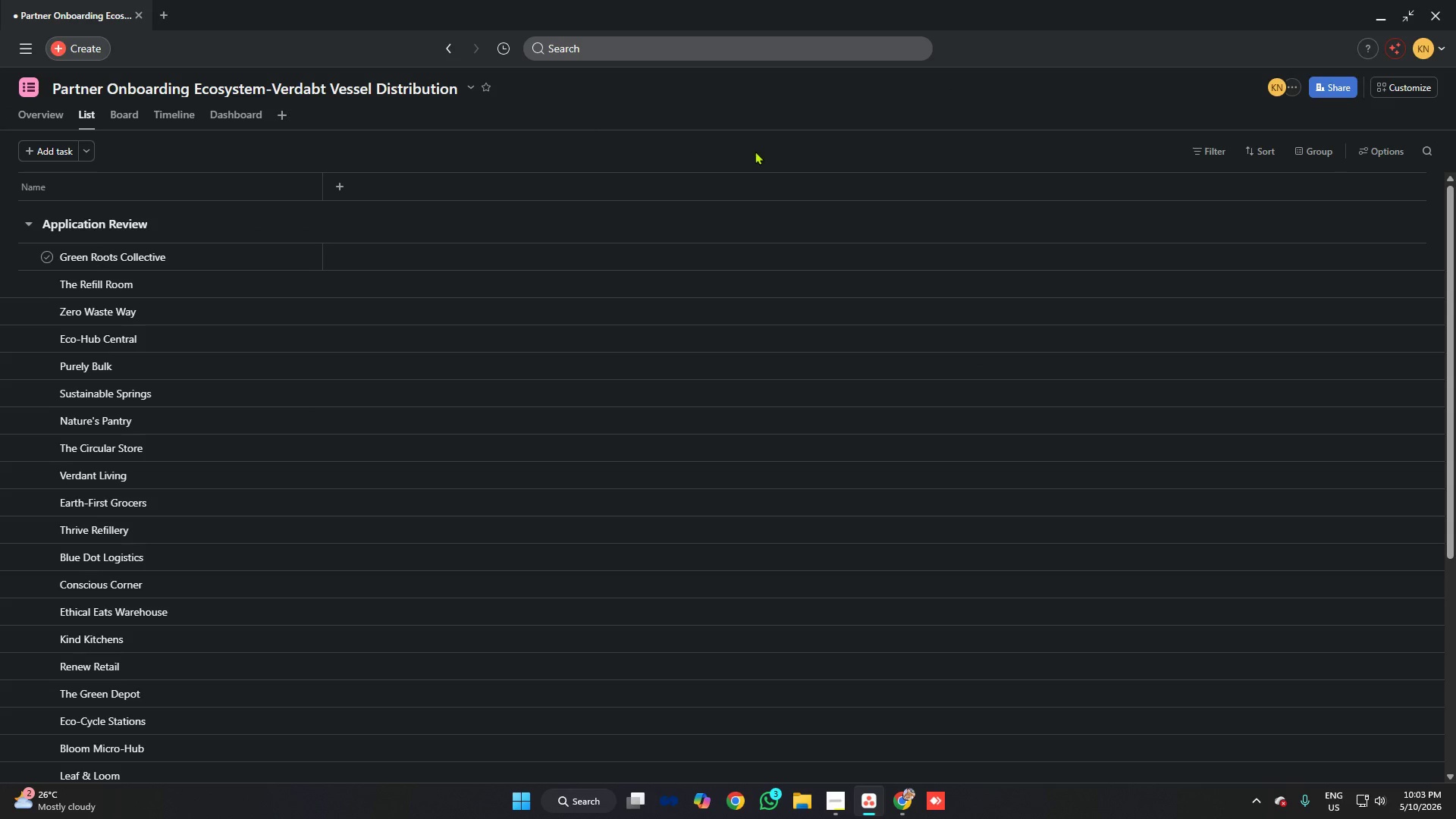 
mouse_move([870, 296])
 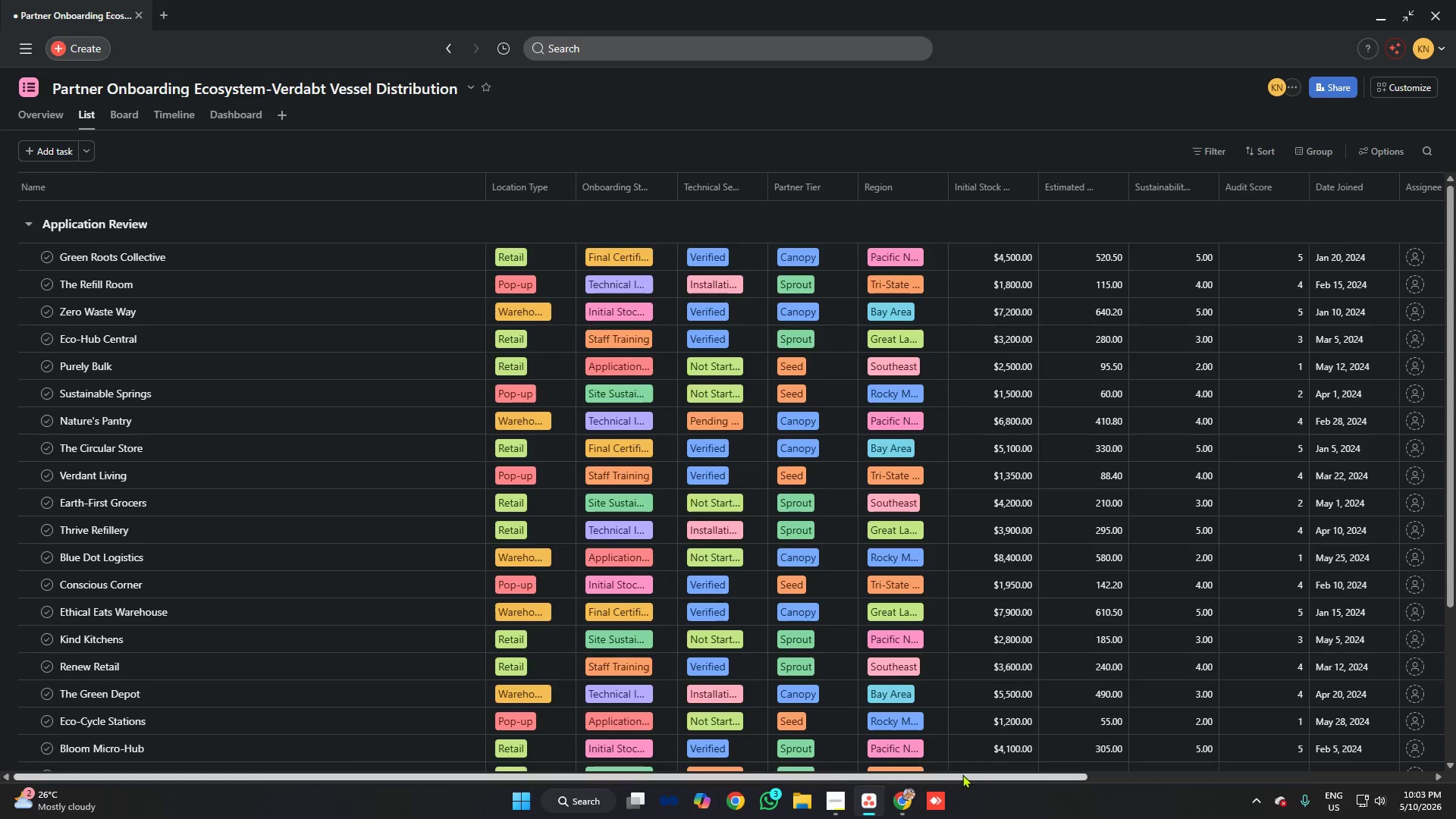 
left_click_drag(start_coordinate=[964, 774], to_coordinate=[1455, 770])
 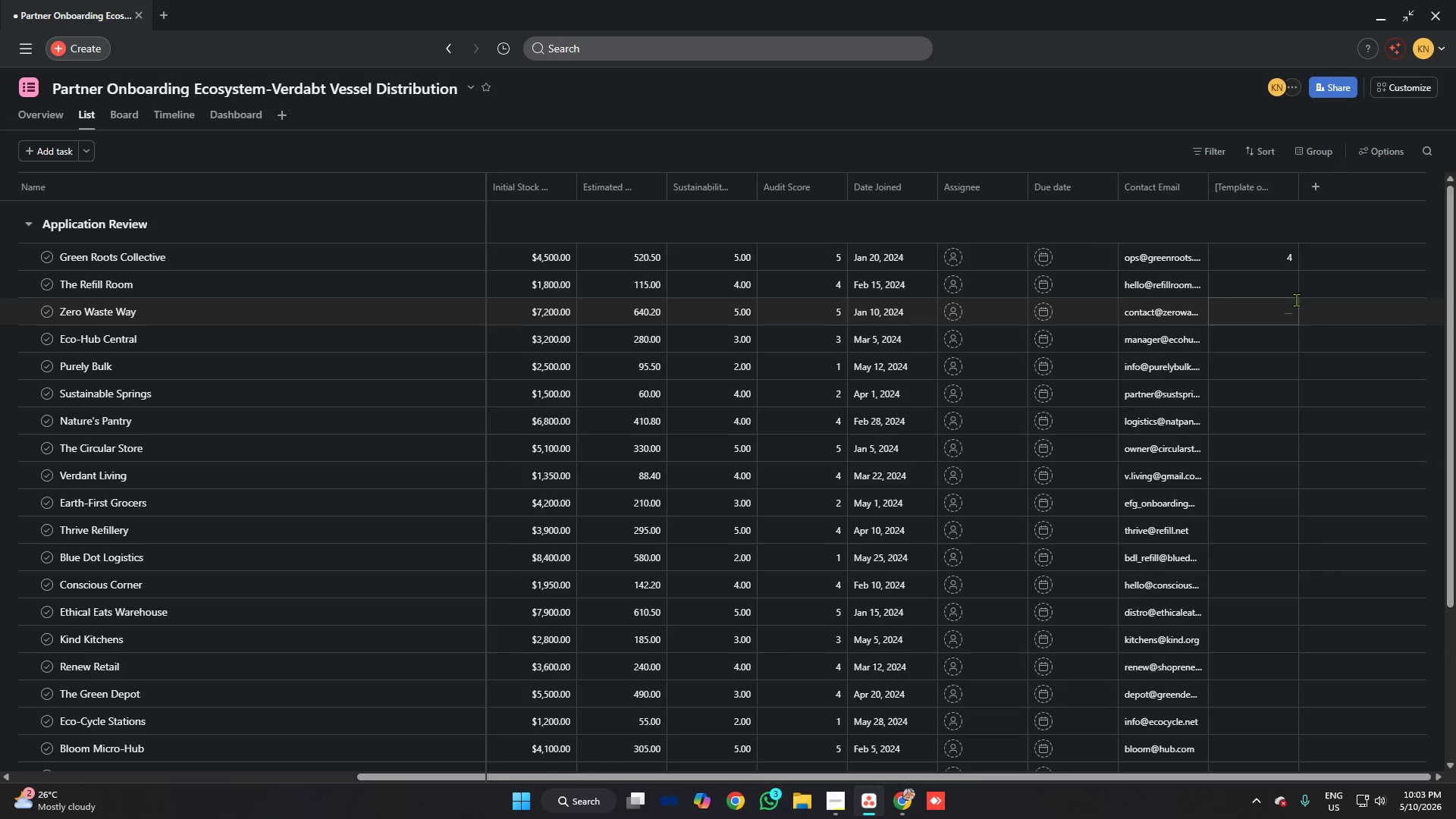 
left_click([1280, 292])
 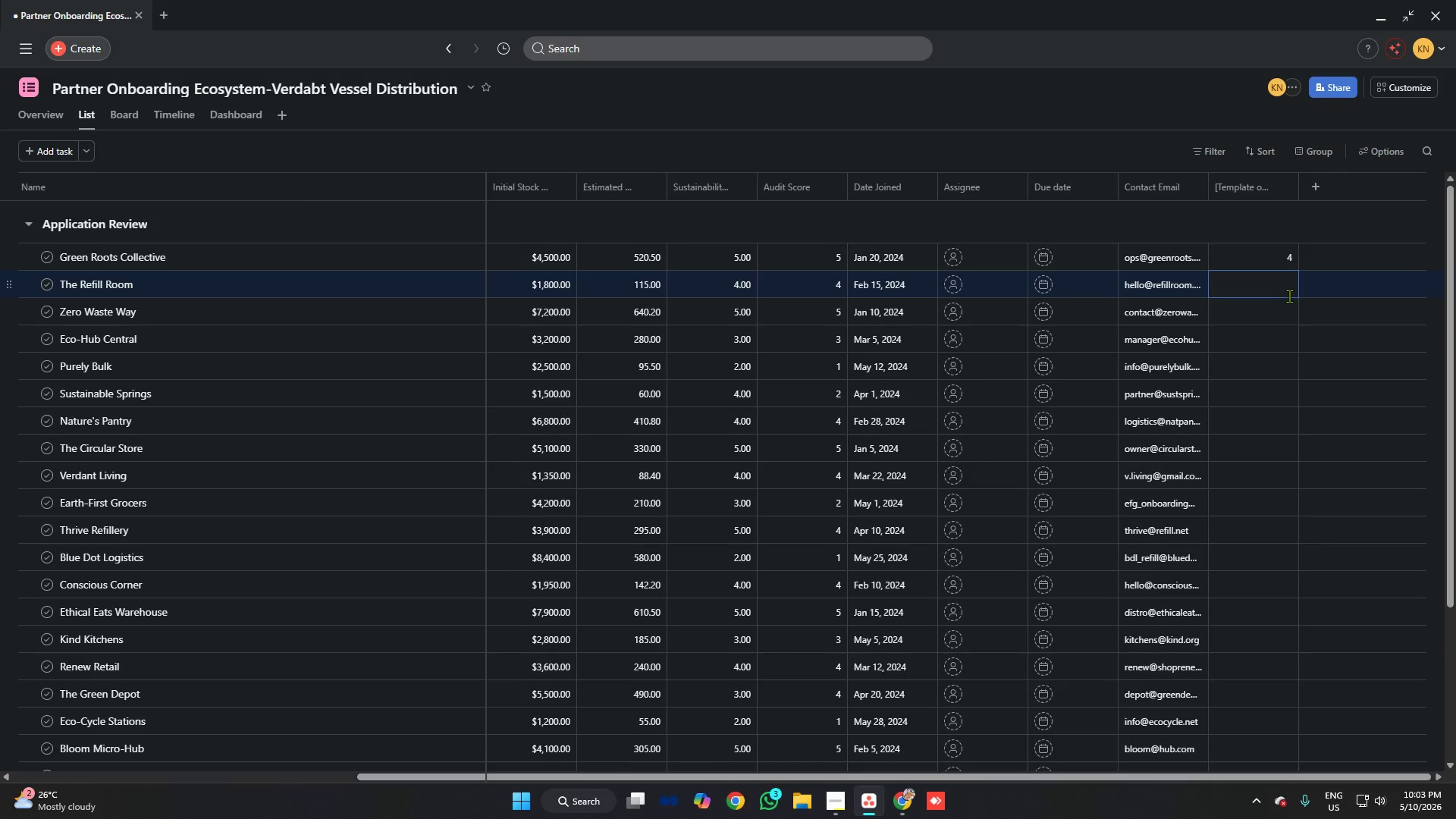 
key(4)
 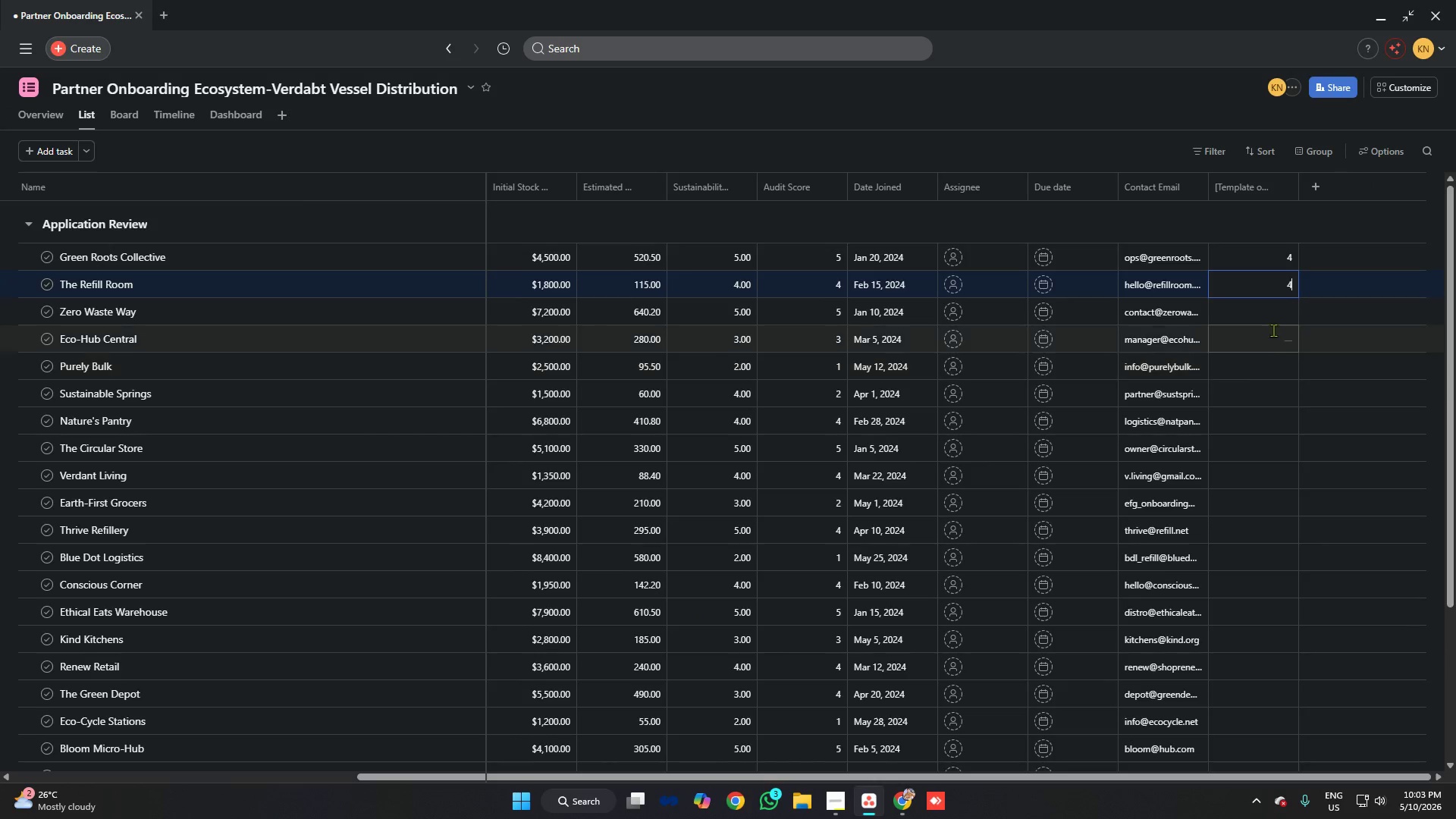 
left_click([1269, 316])
 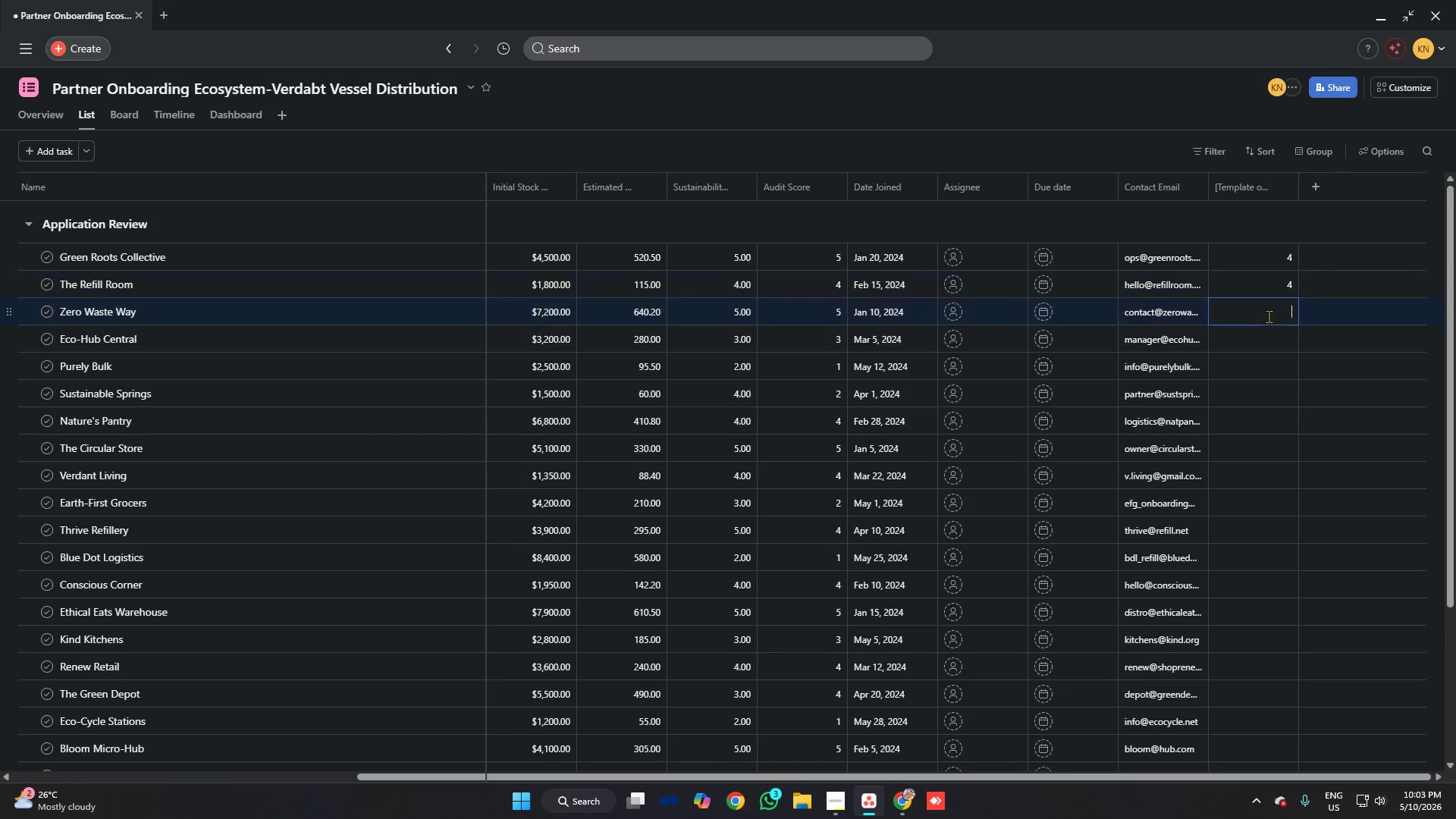 
key(4)
 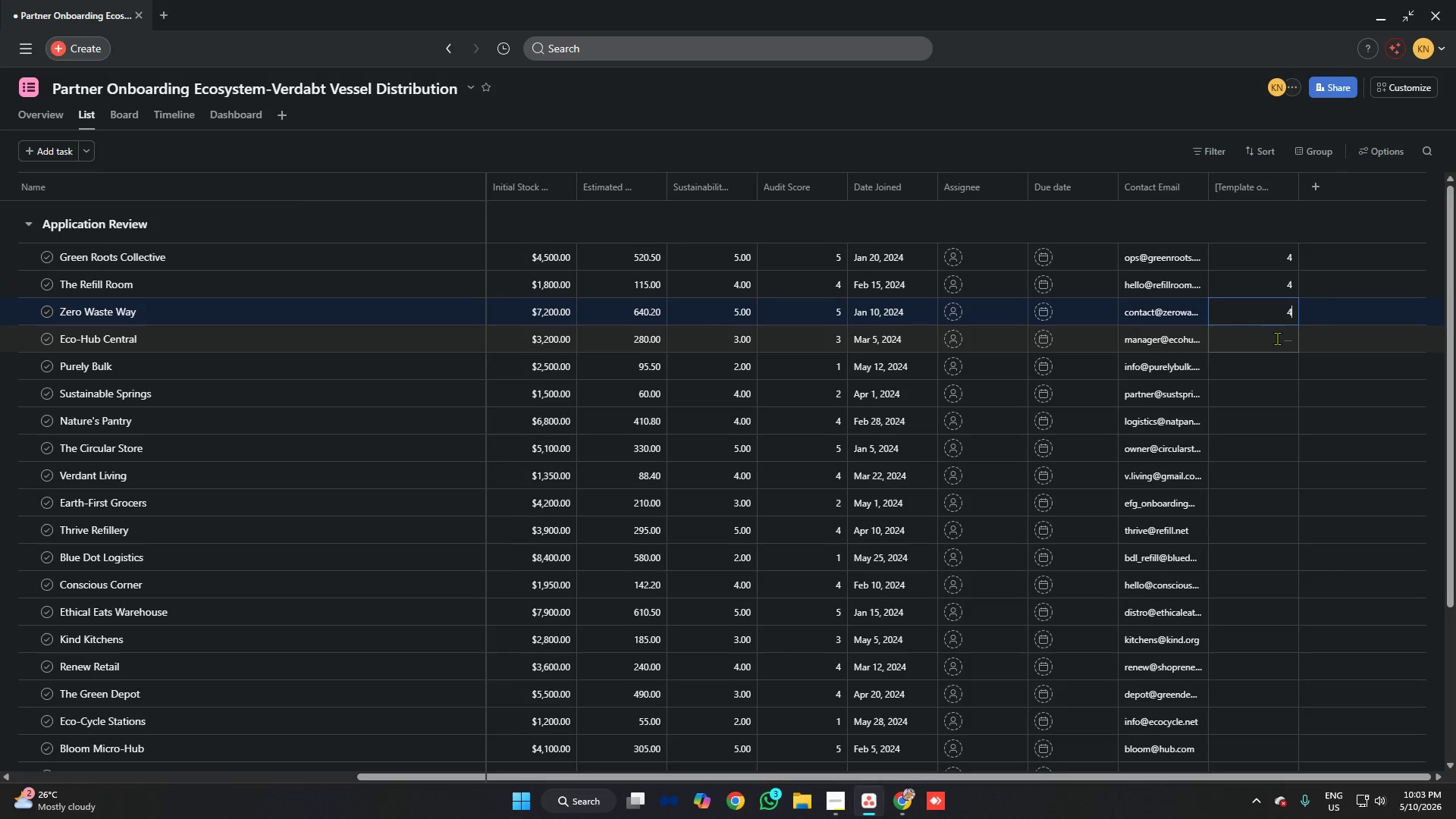 
left_click([1277, 338])
 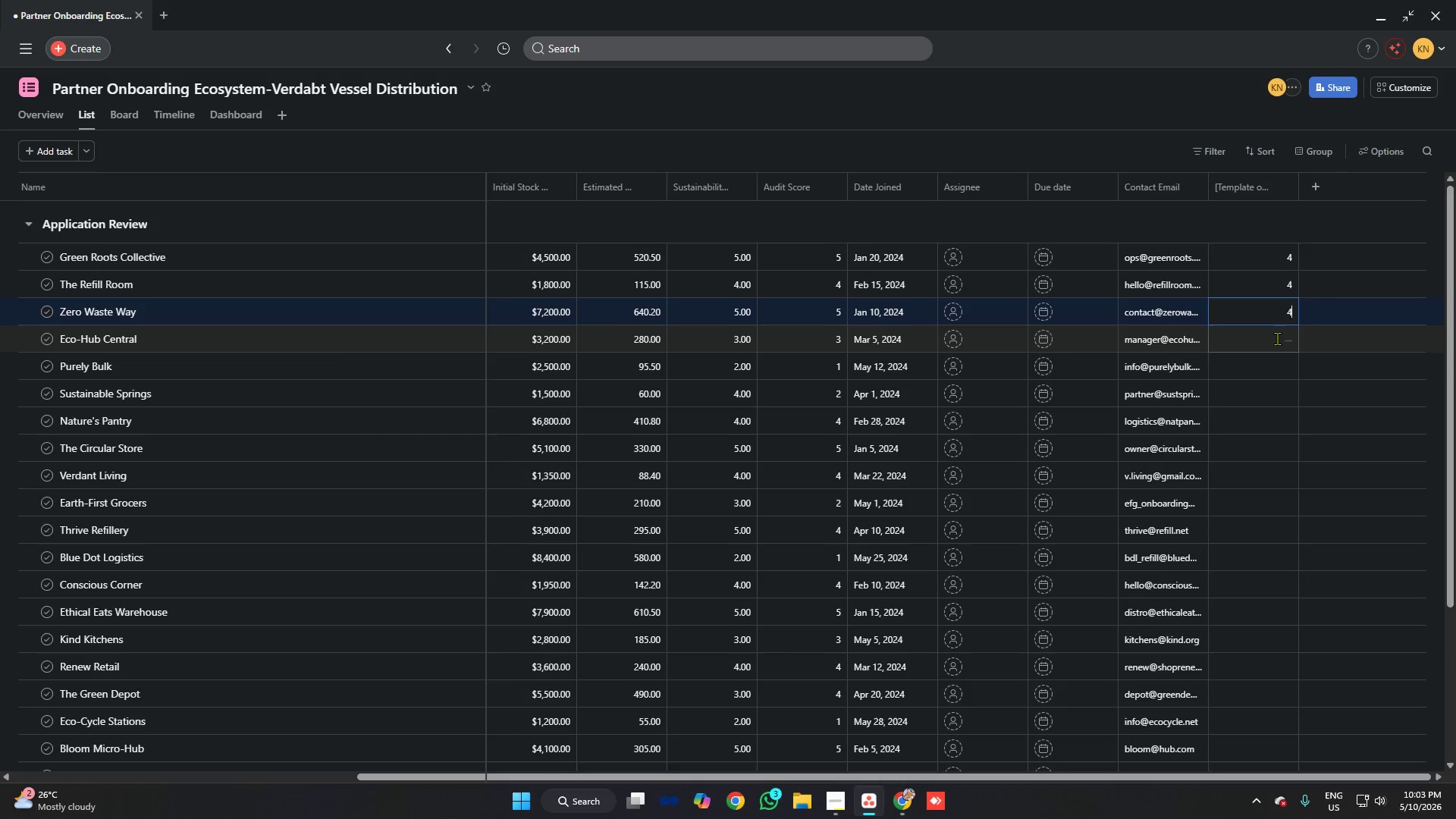 
key(4)
 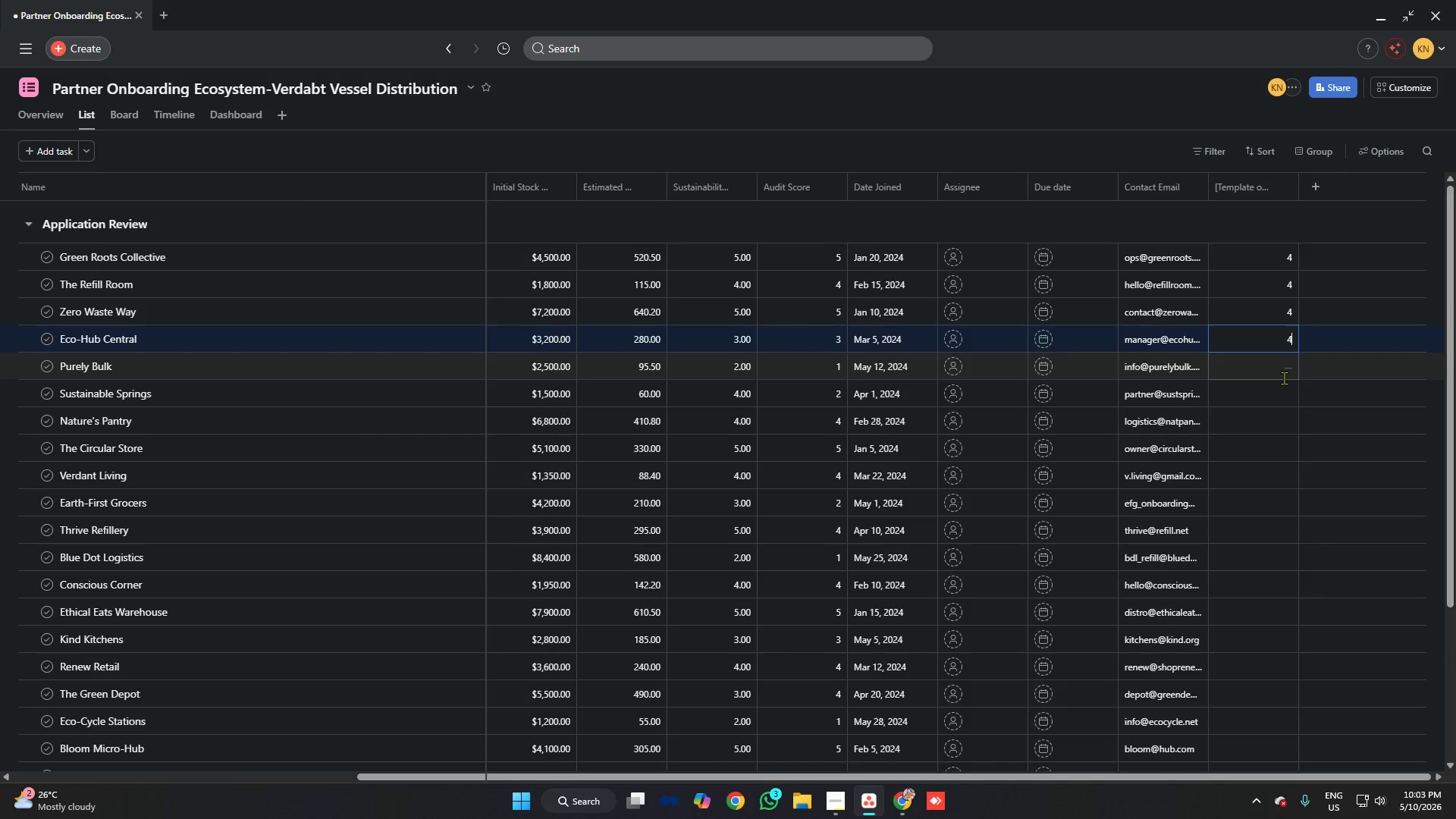 
left_click([1283, 368])
 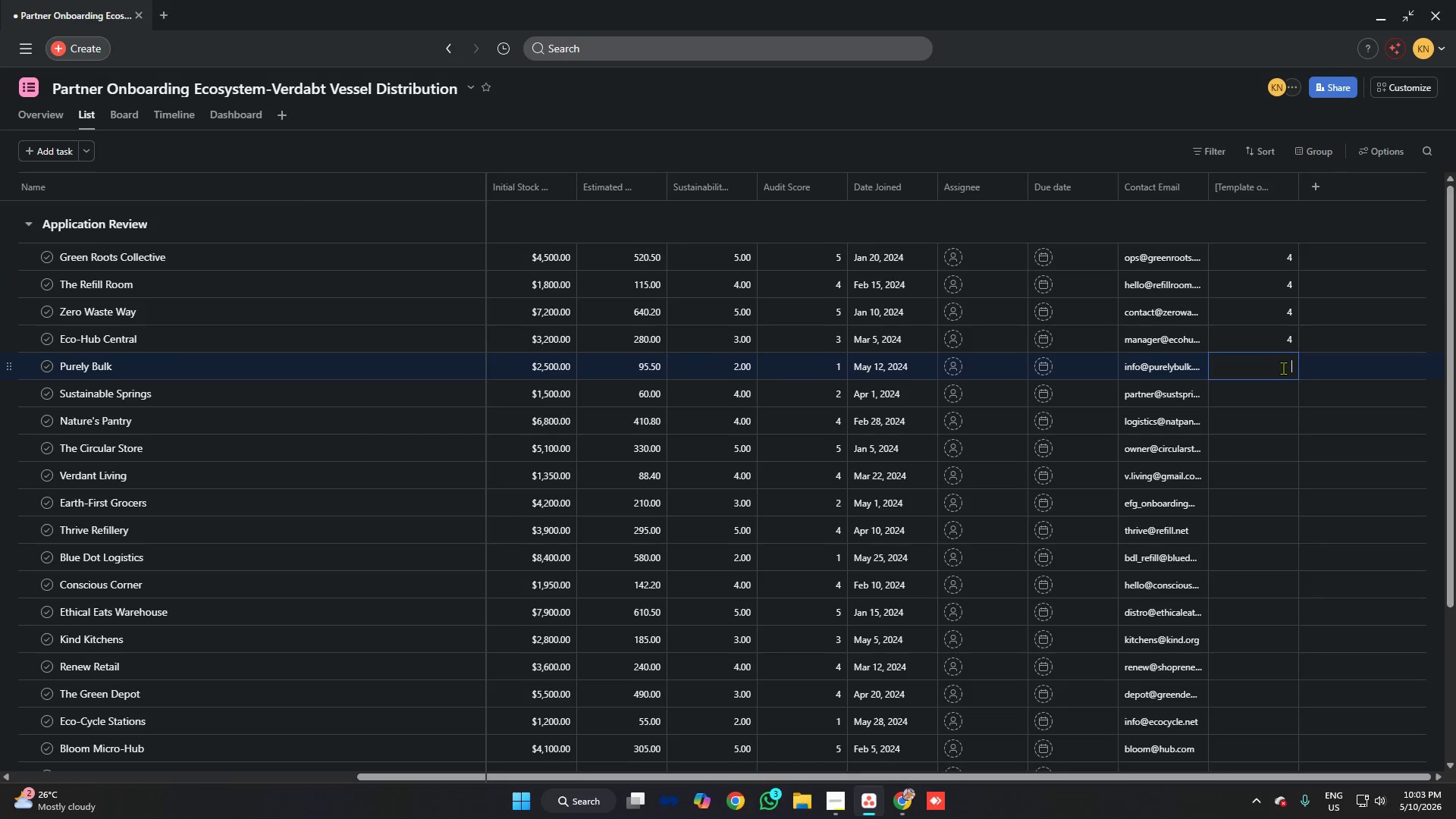 
key(4)
 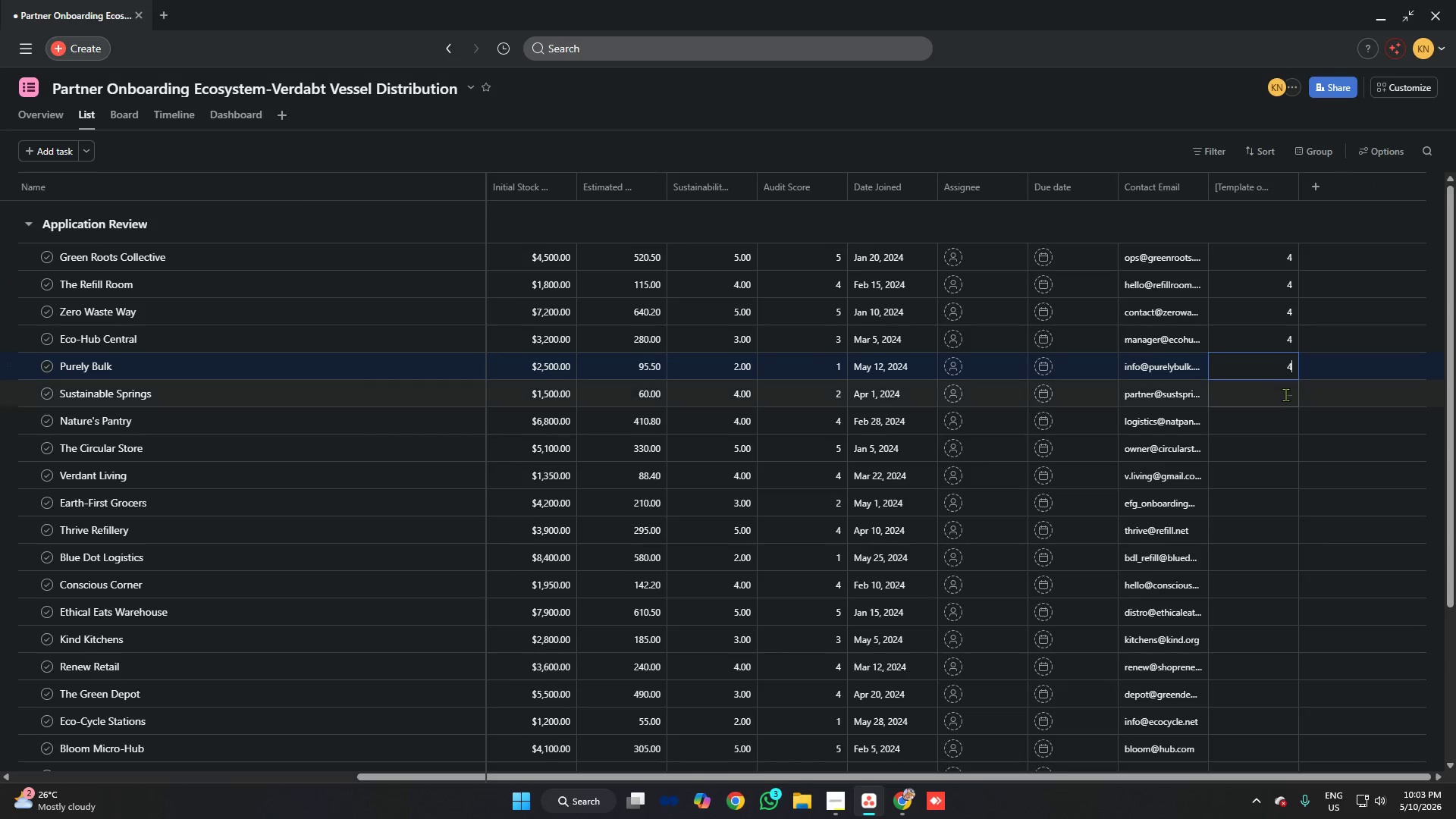 
left_click([1285, 394])
 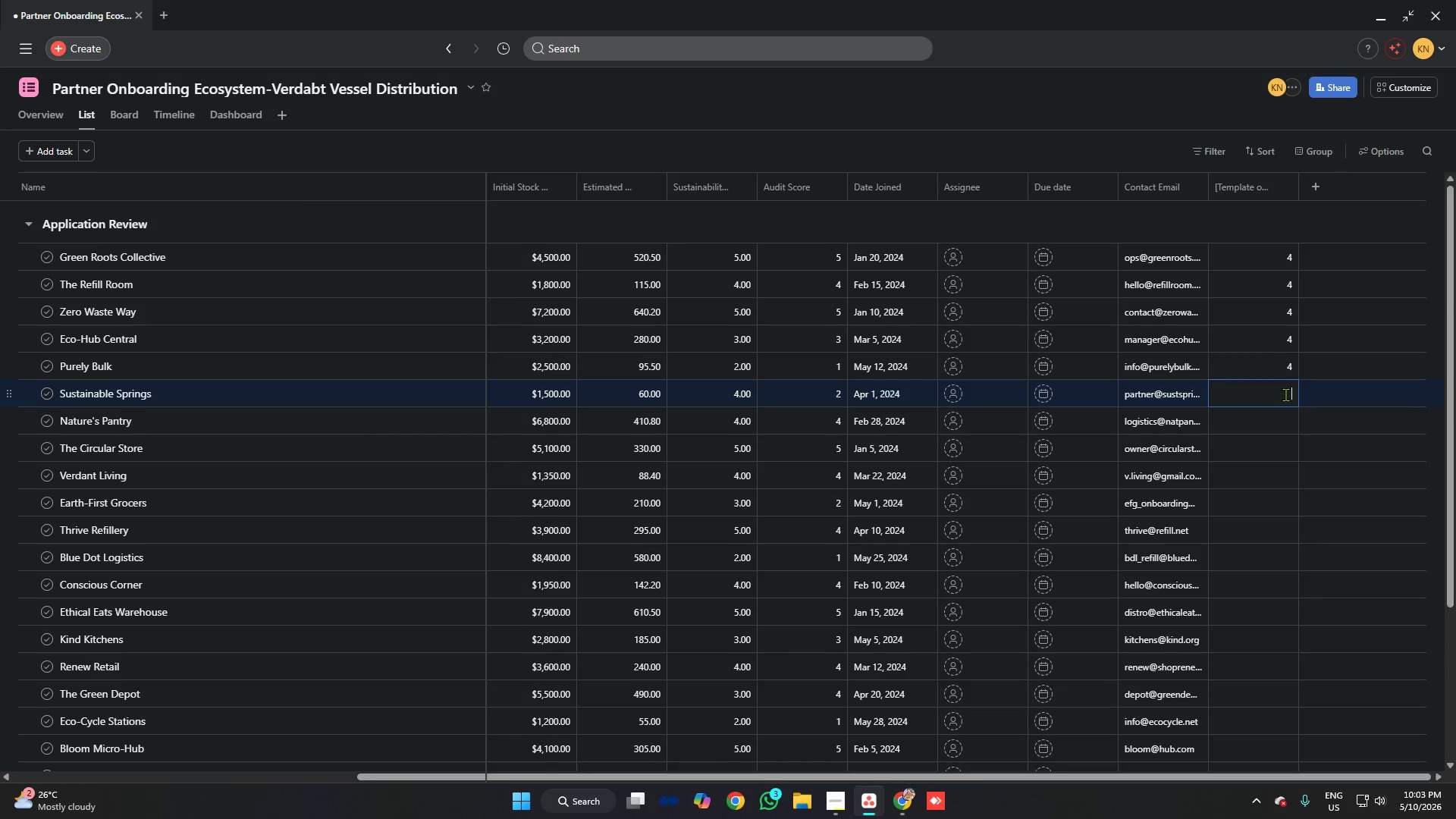 
key(4)
 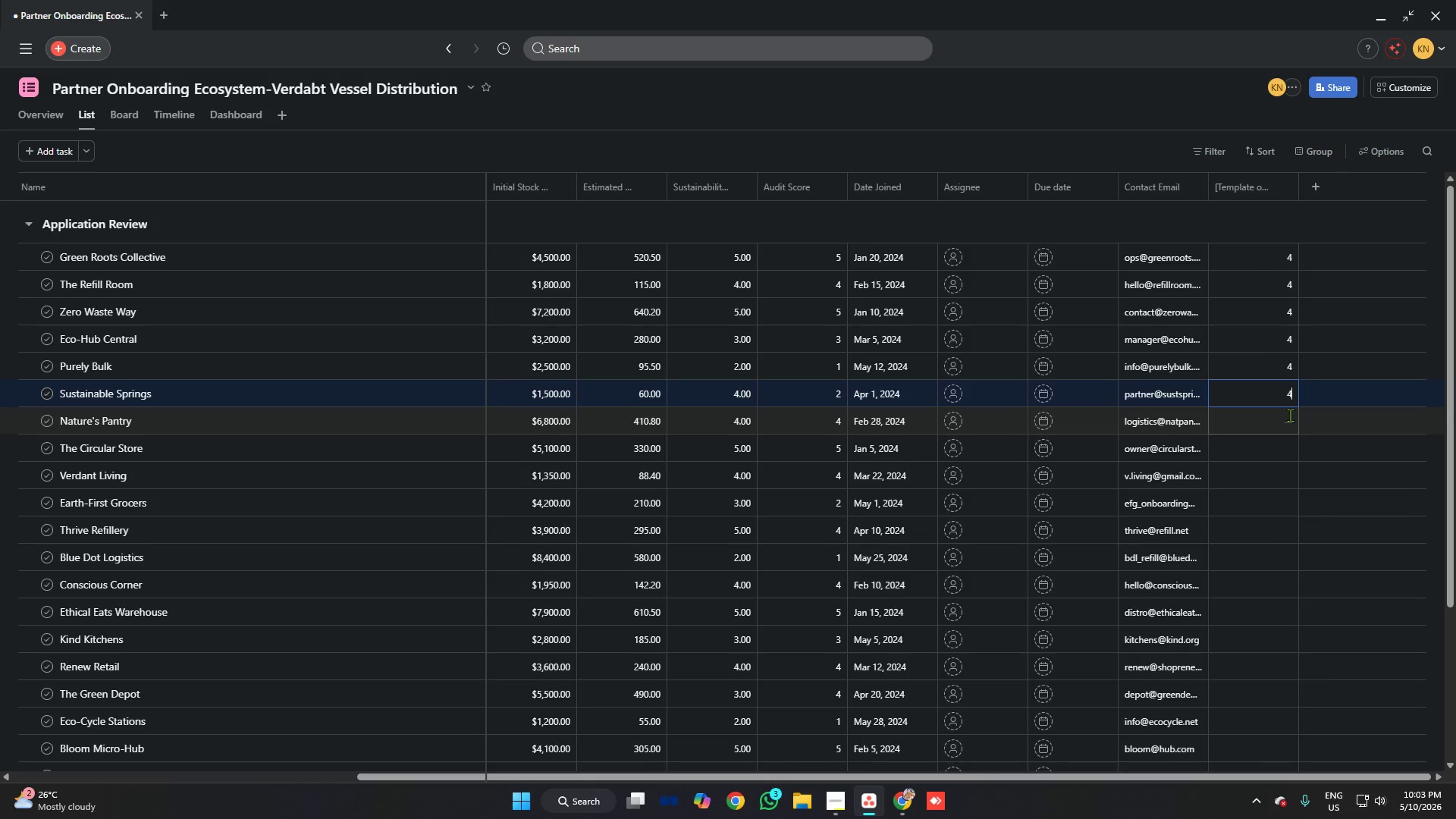 
left_click([1290, 415])
 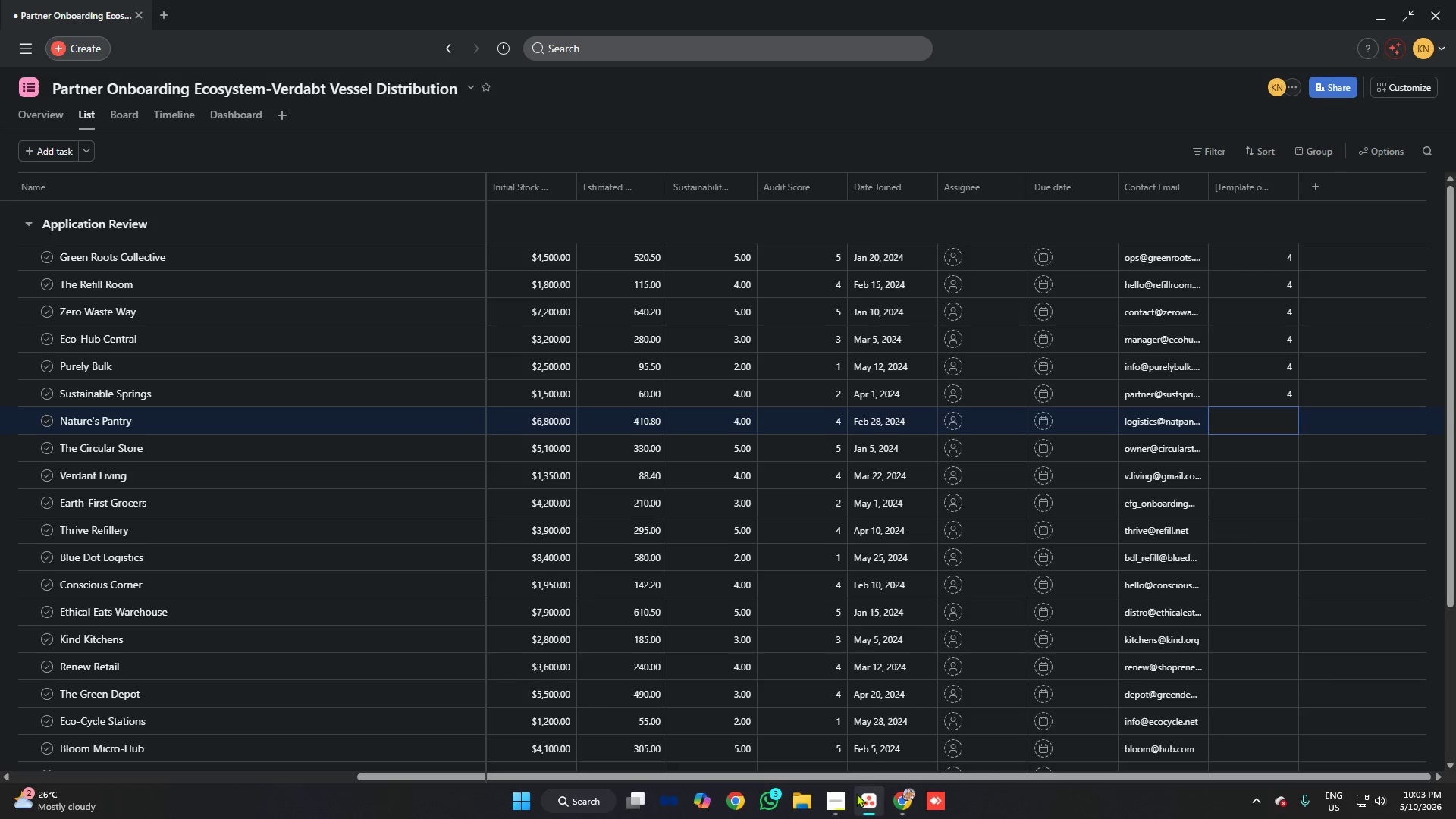 
left_click([842, 793])